 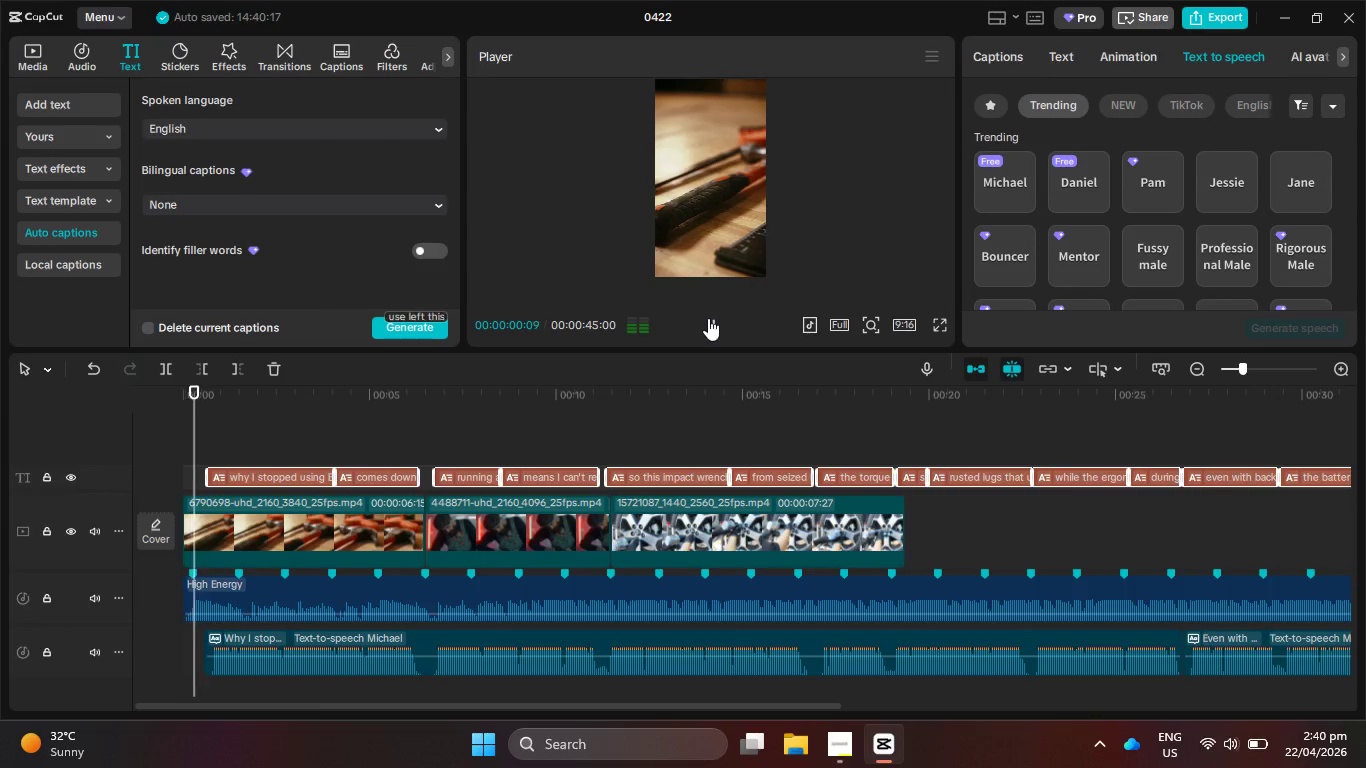 
left_click([708, 318])
 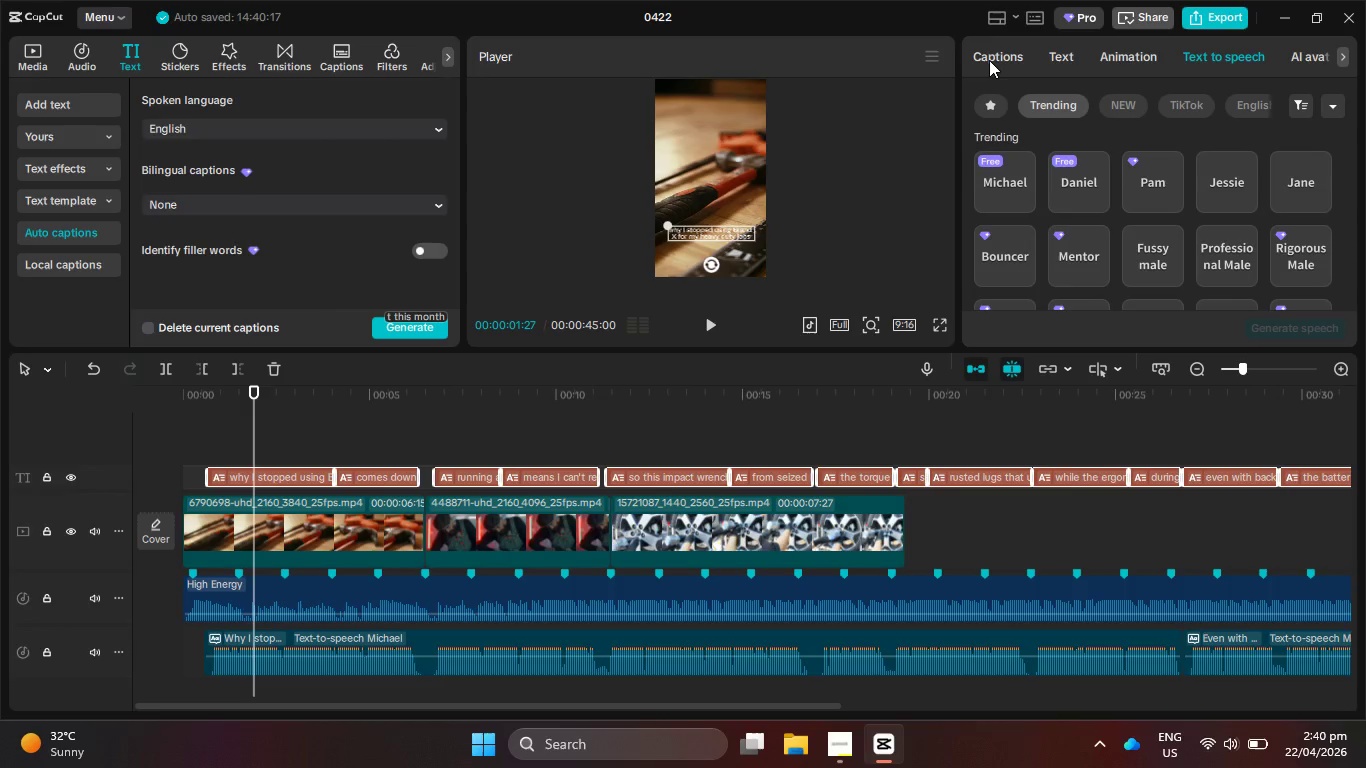 
left_click([989, 60])
 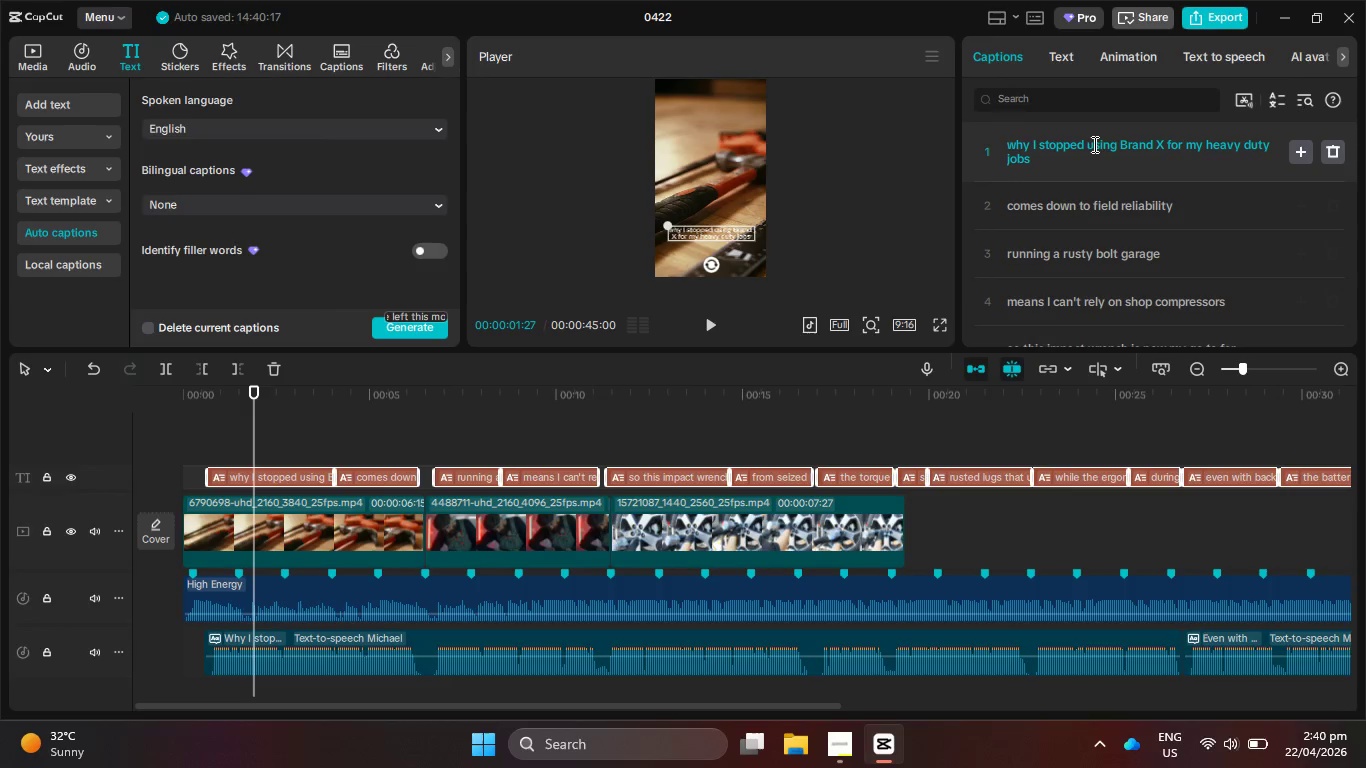 
left_click([1089, 144])
 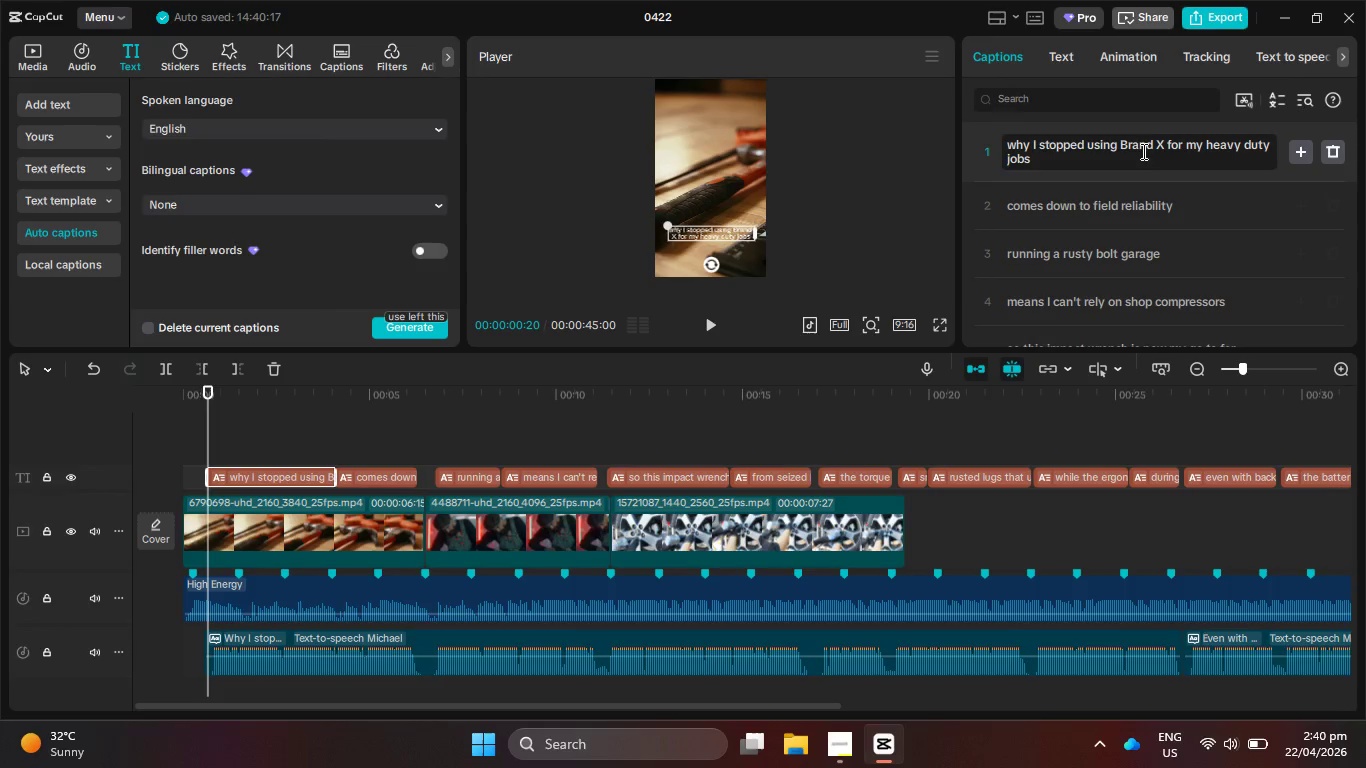 
key(Enter)
 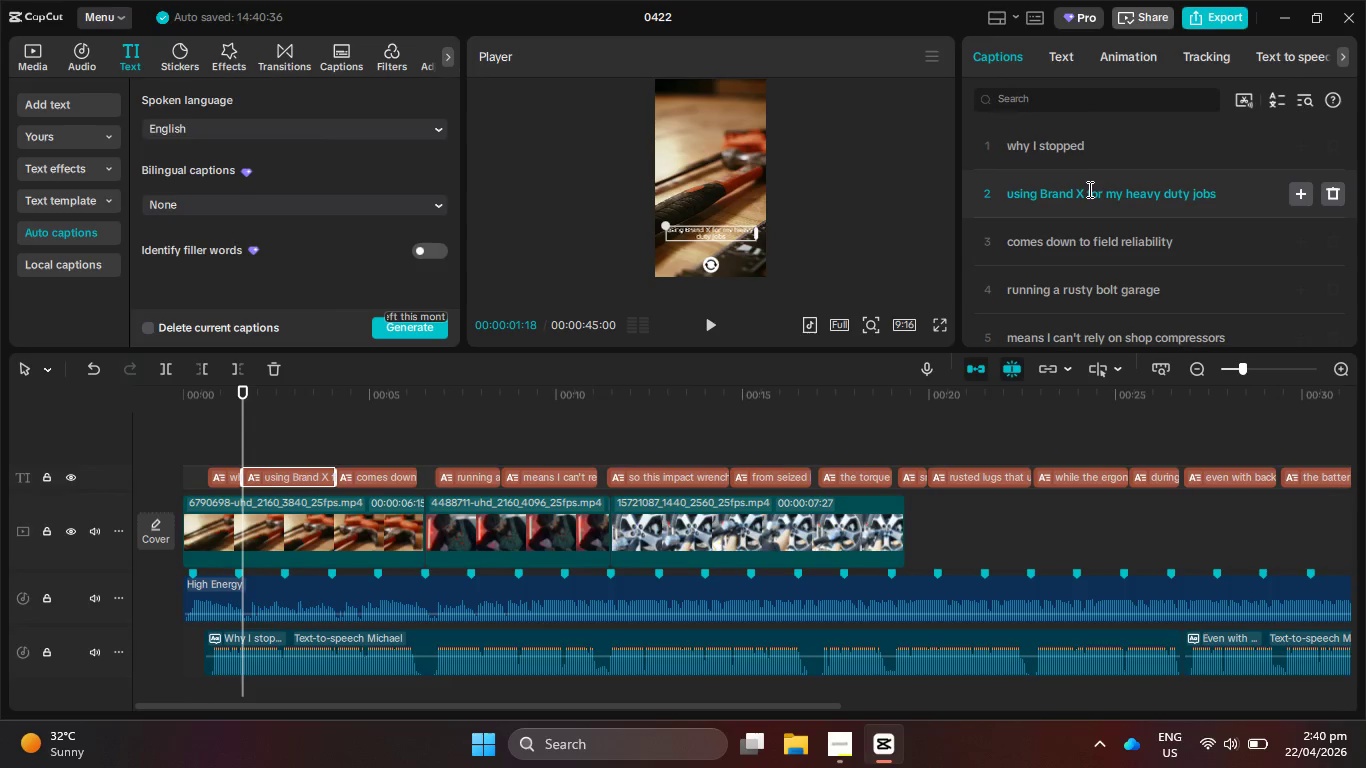 
left_click([1087, 191])
 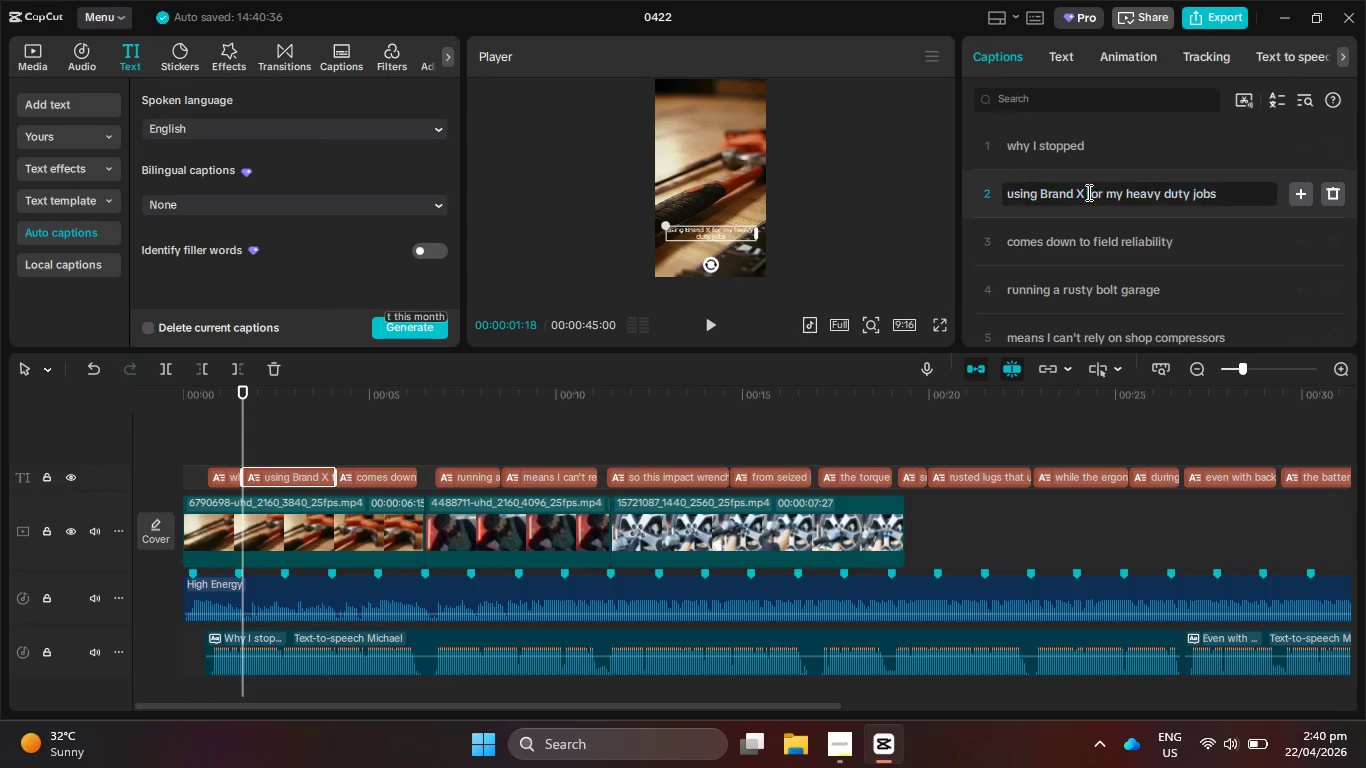 
key(Enter)
 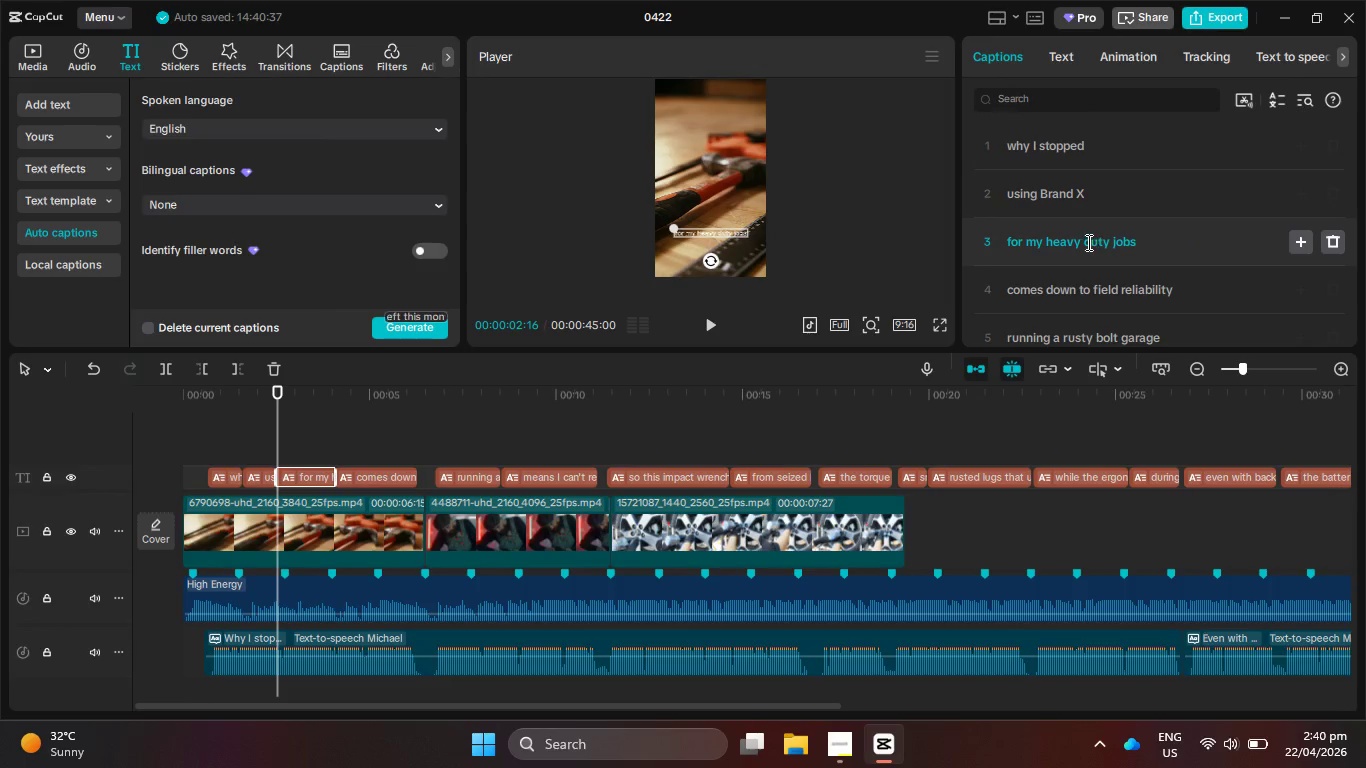 
left_click([1084, 242])
 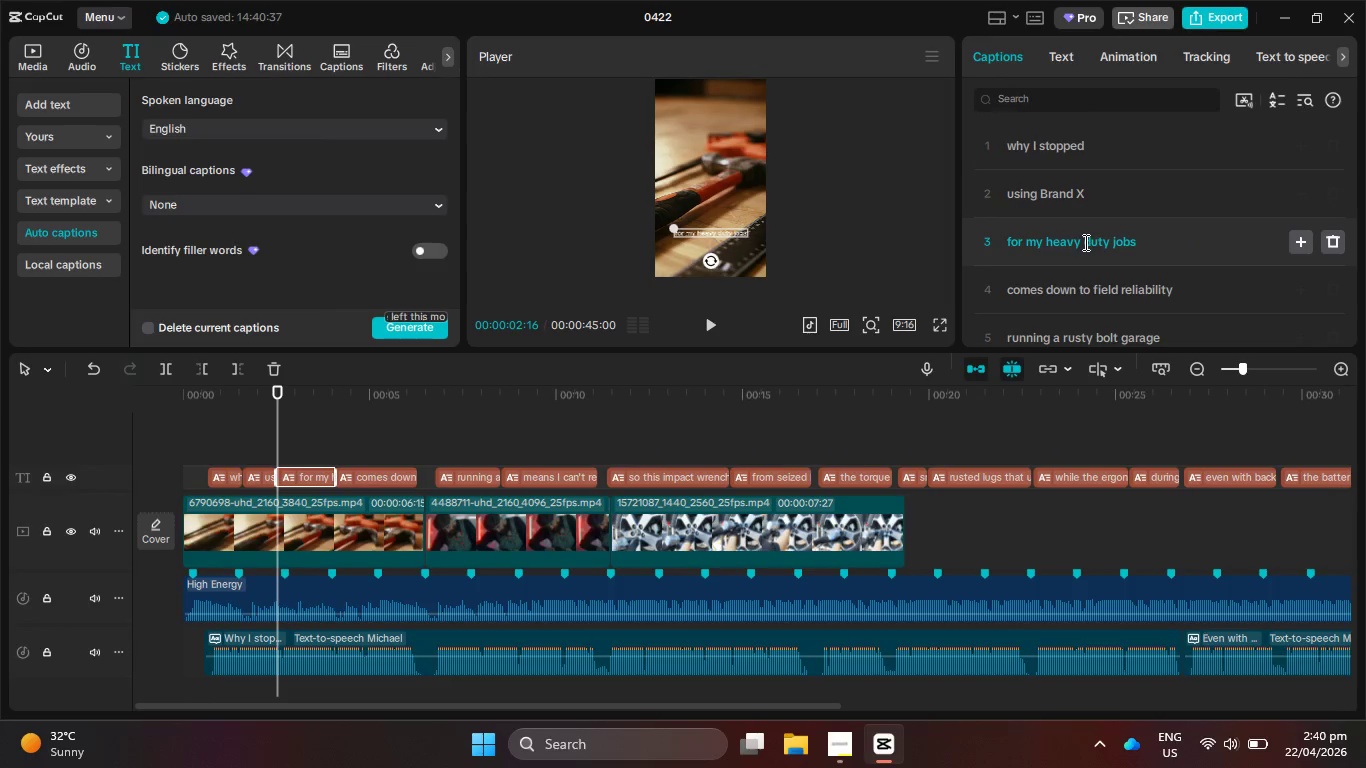 
key(Enter)
 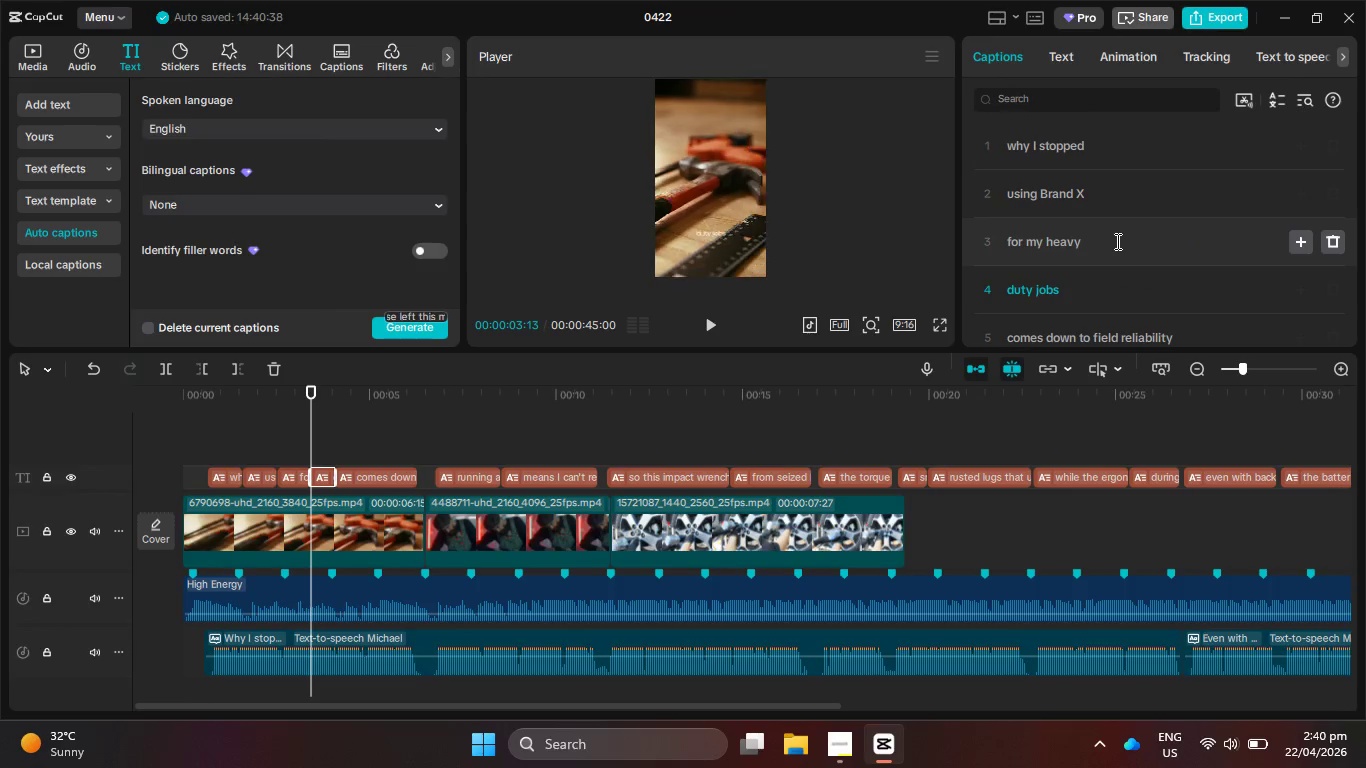 
scroll: coordinate [1116, 240], scroll_direction: down, amount: 2.0
 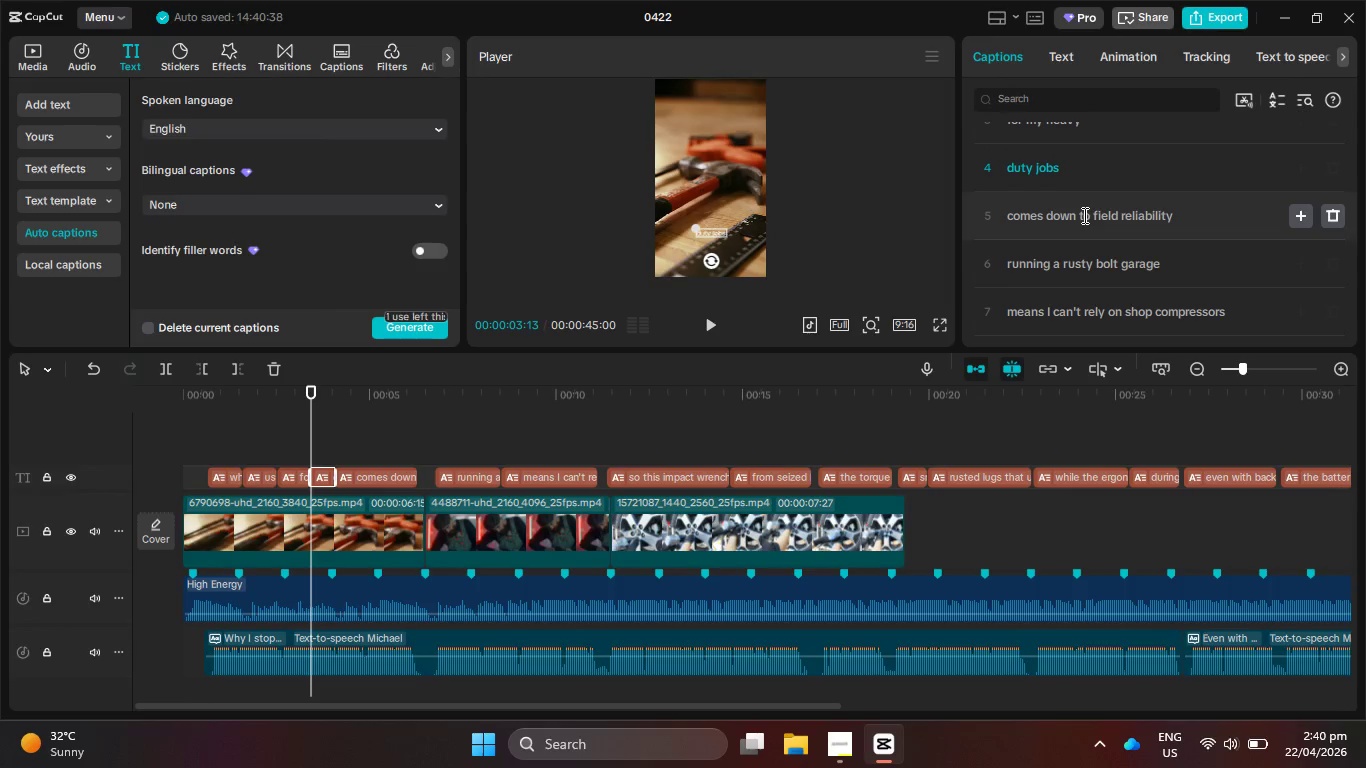 
left_click([1082, 214])
 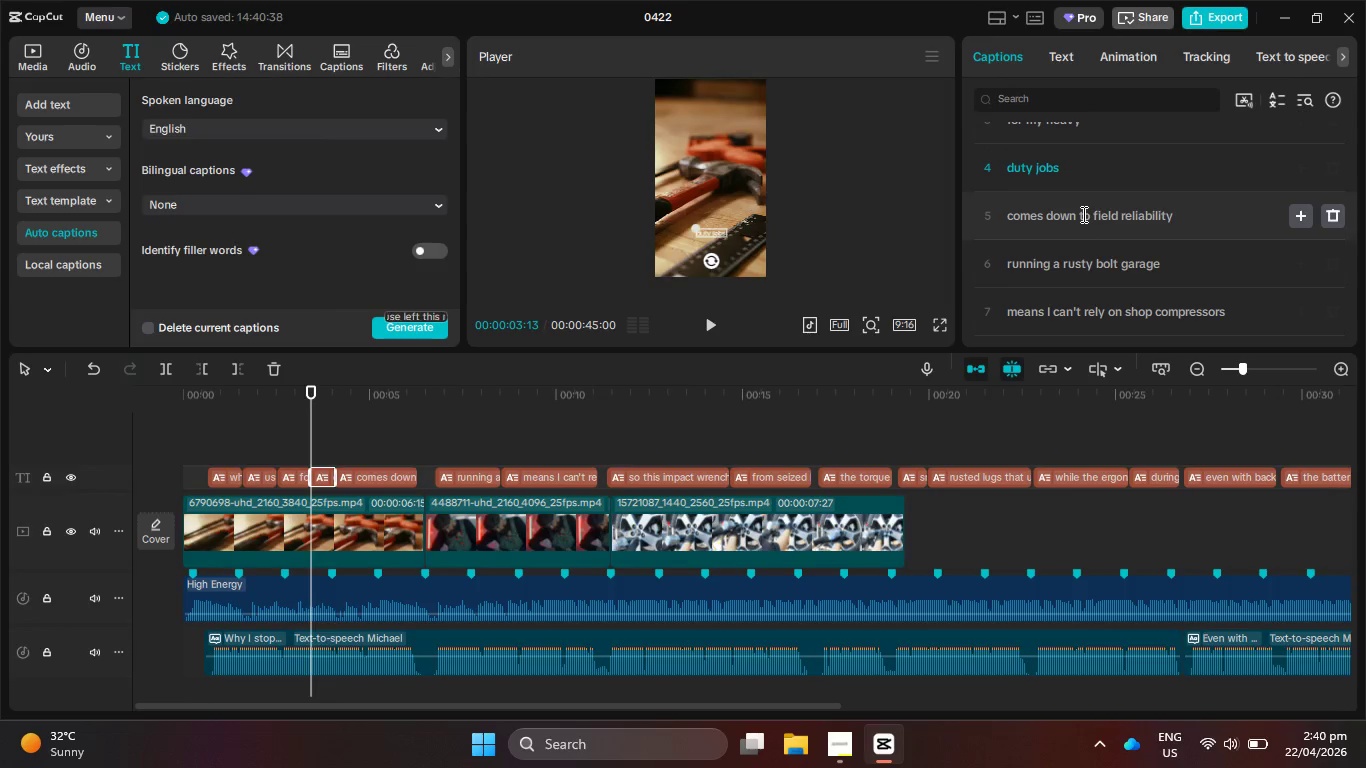 
key(Enter)
 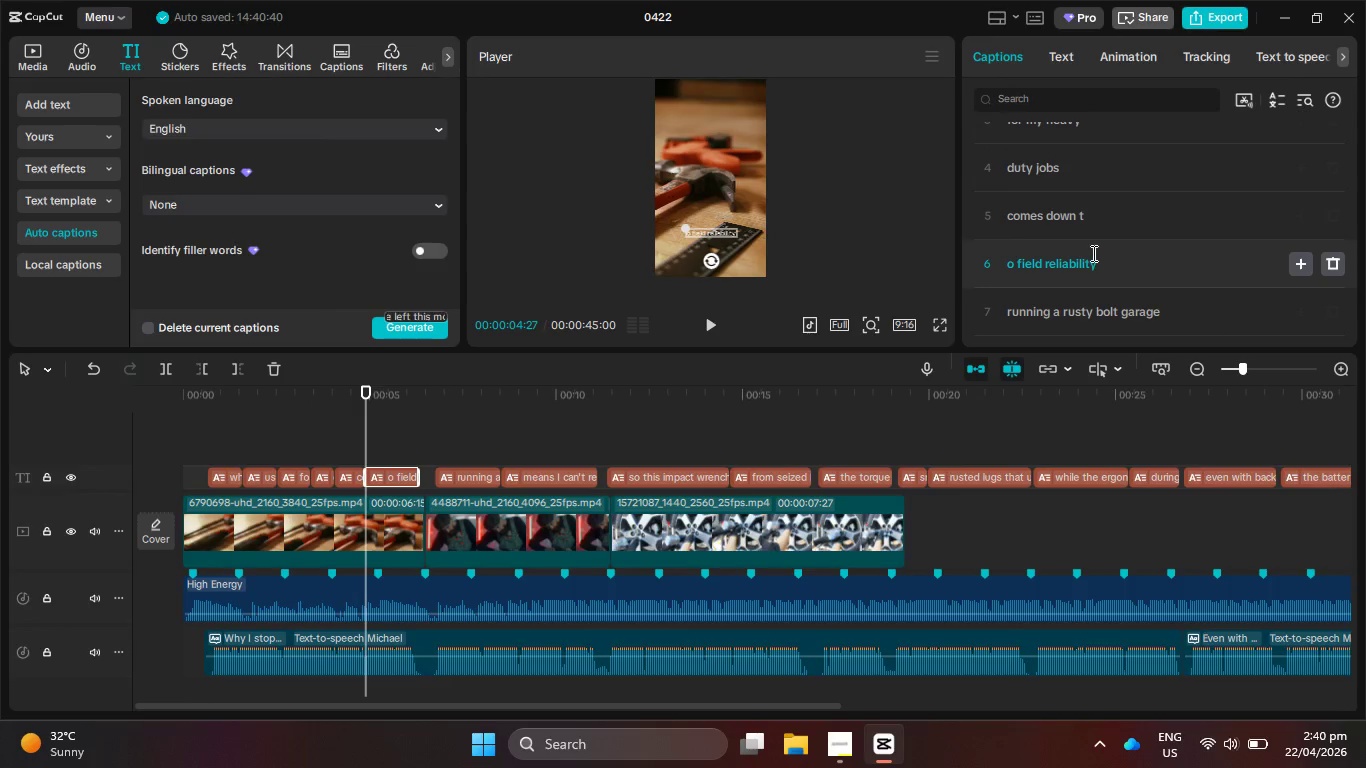 
scroll: coordinate [1091, 256], scroll_direction: down, amount: 1.0
 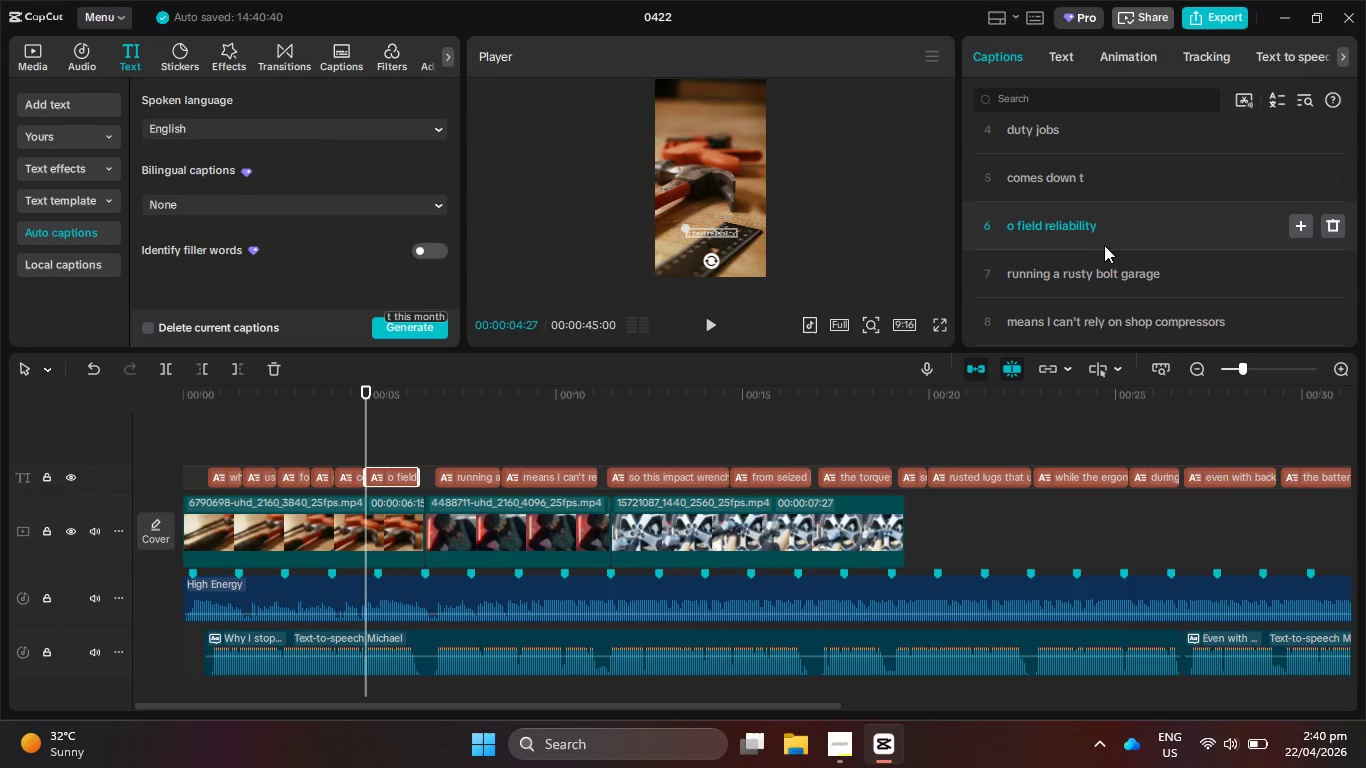 
key(Control+ControlLeft)
 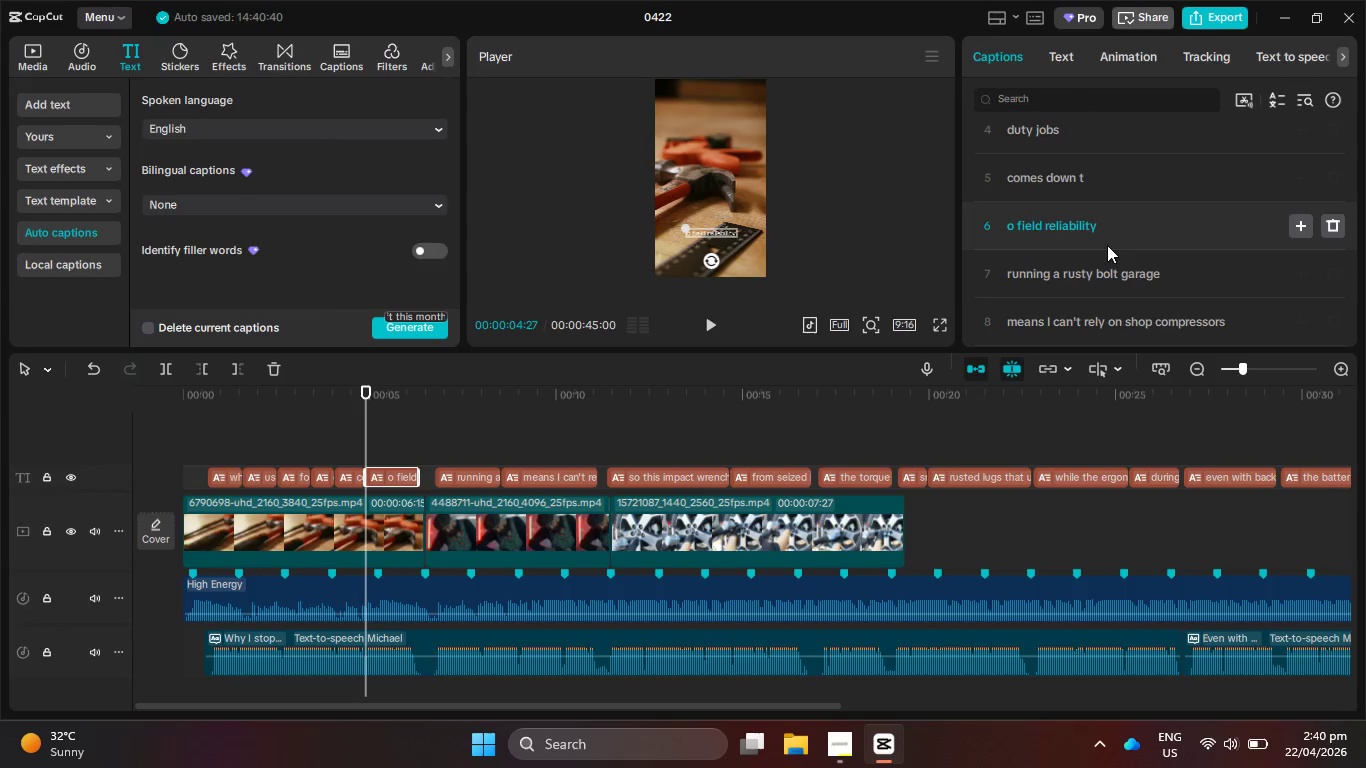 
key(Control+Z)
 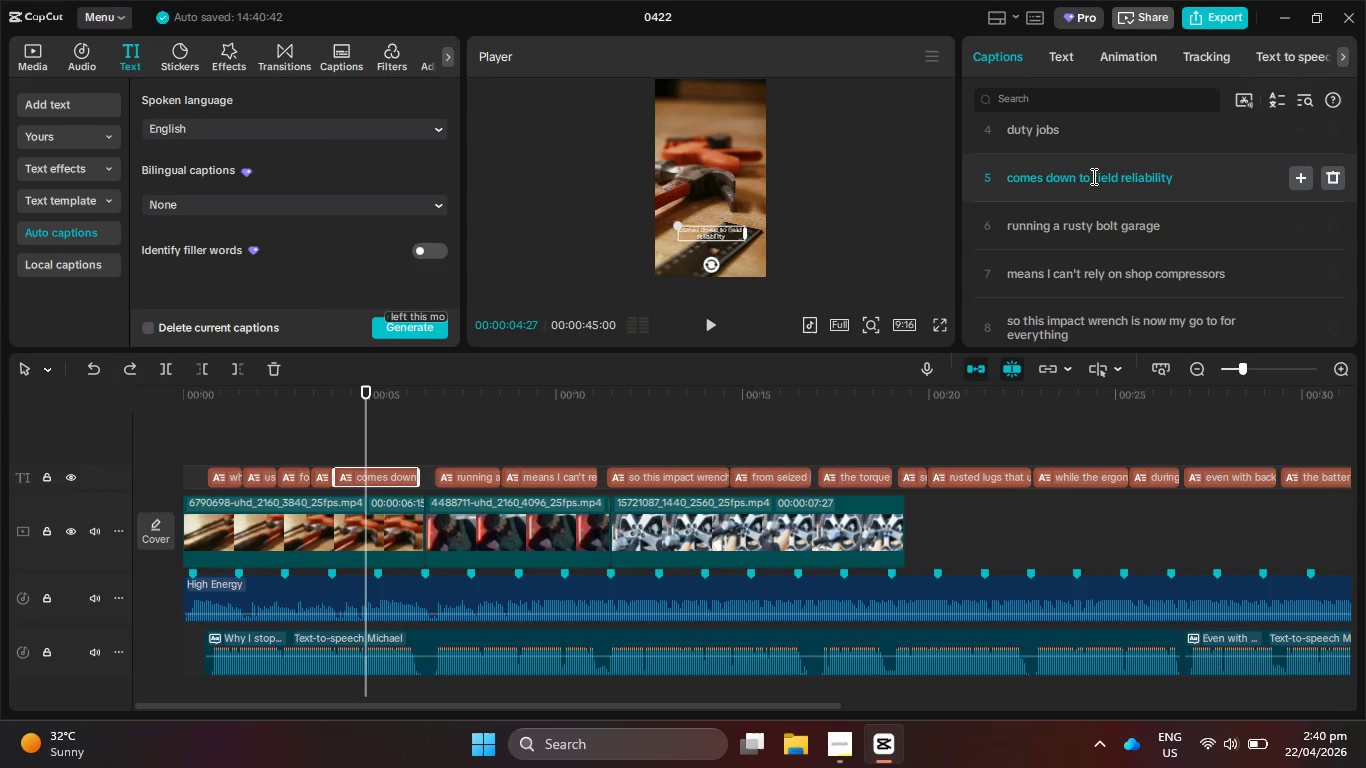 
left_click([1092, 176])
 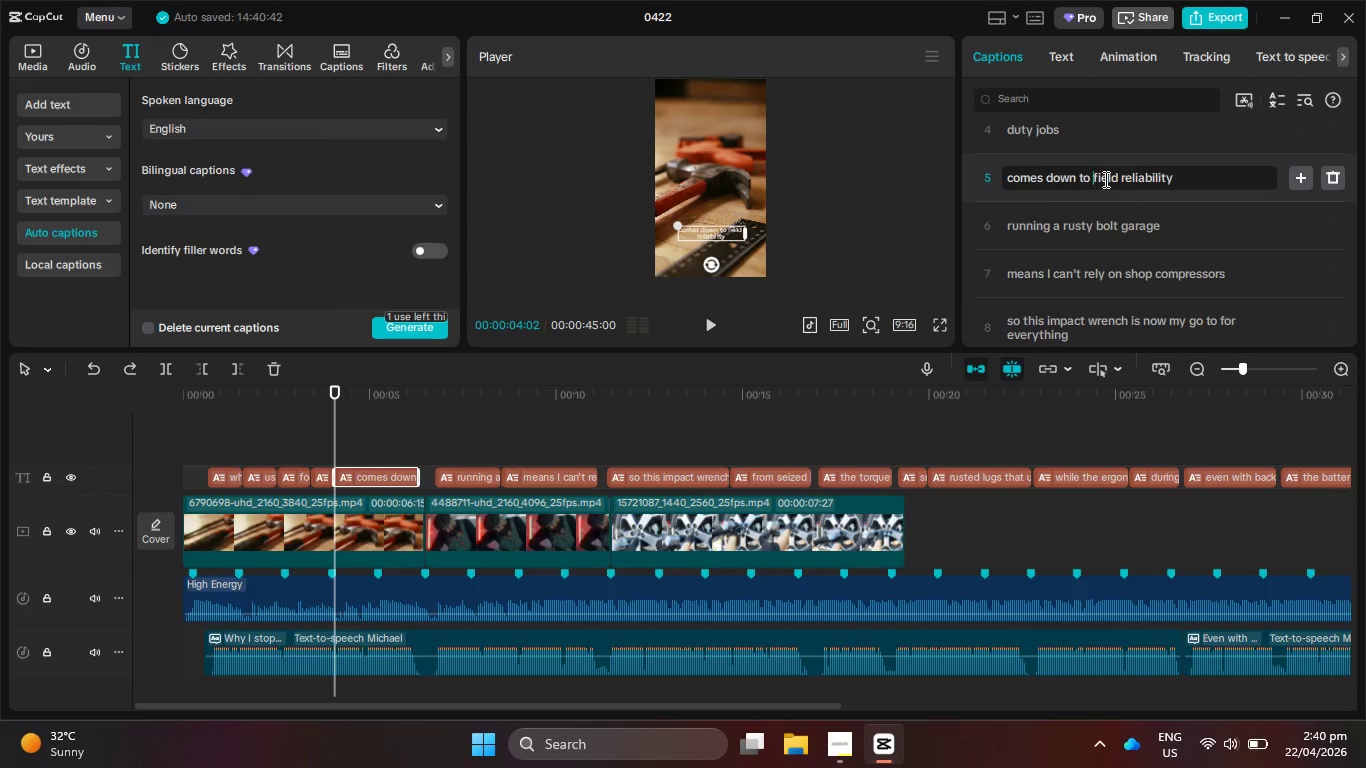 
key(Enter)
 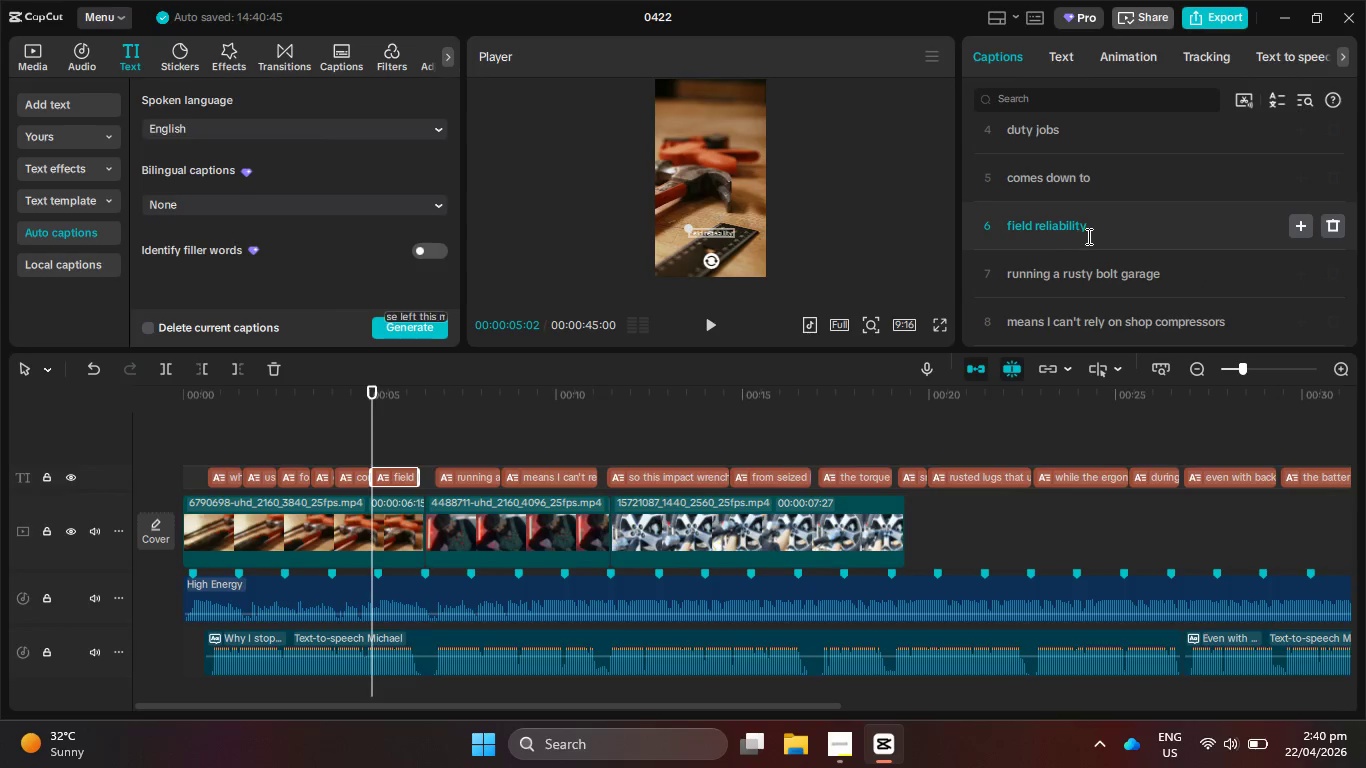 
scroll: coordinate [1087, 237], scroll_direction: down, amount: 1.0
 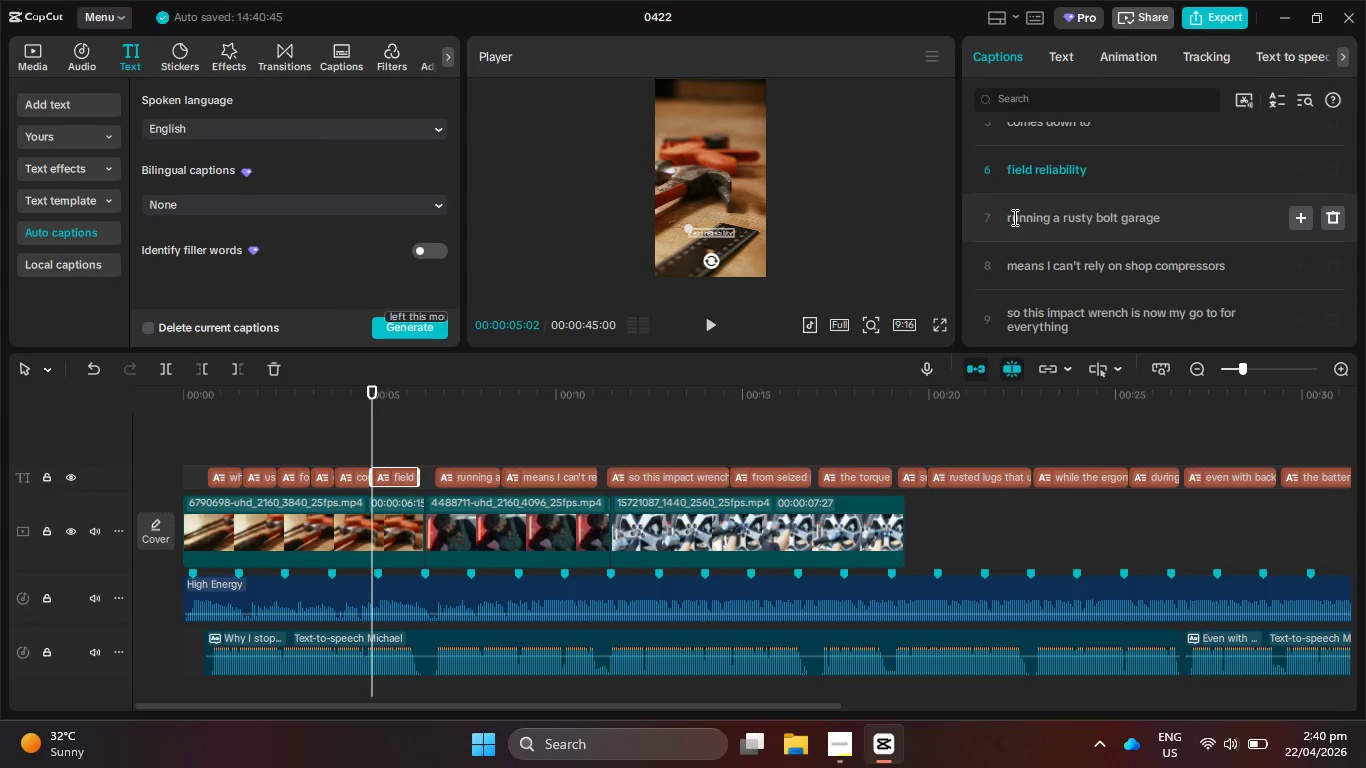 
left_click([831, 736])
 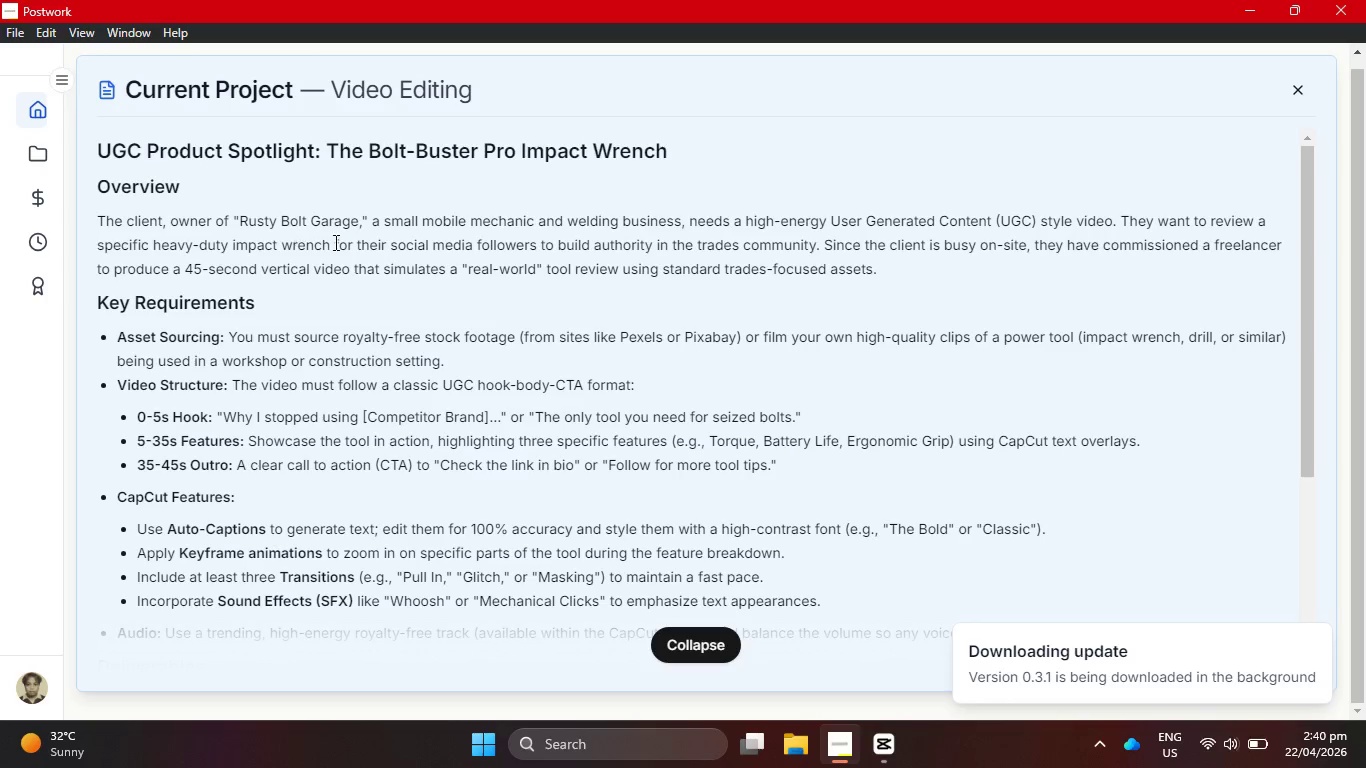 
left_click([878, 767])
 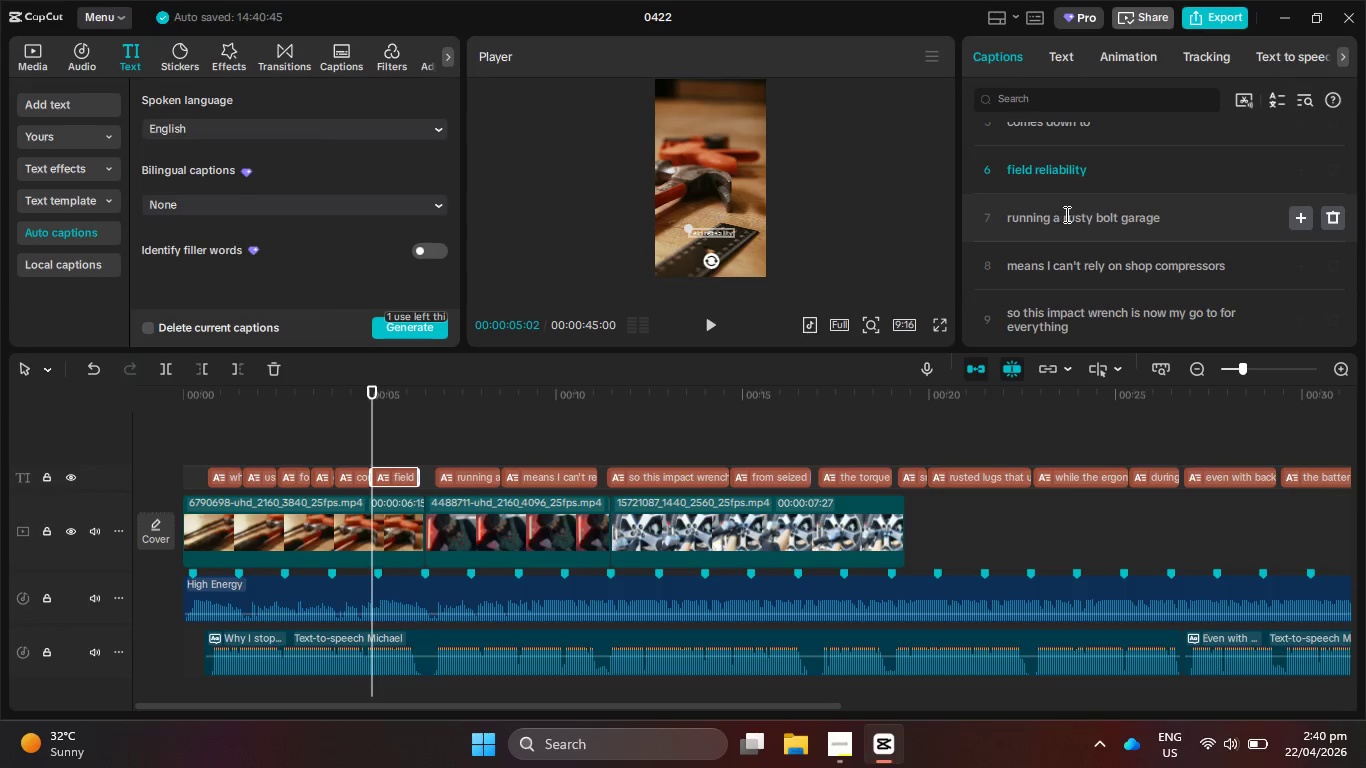 
left_click([1067, 215])
 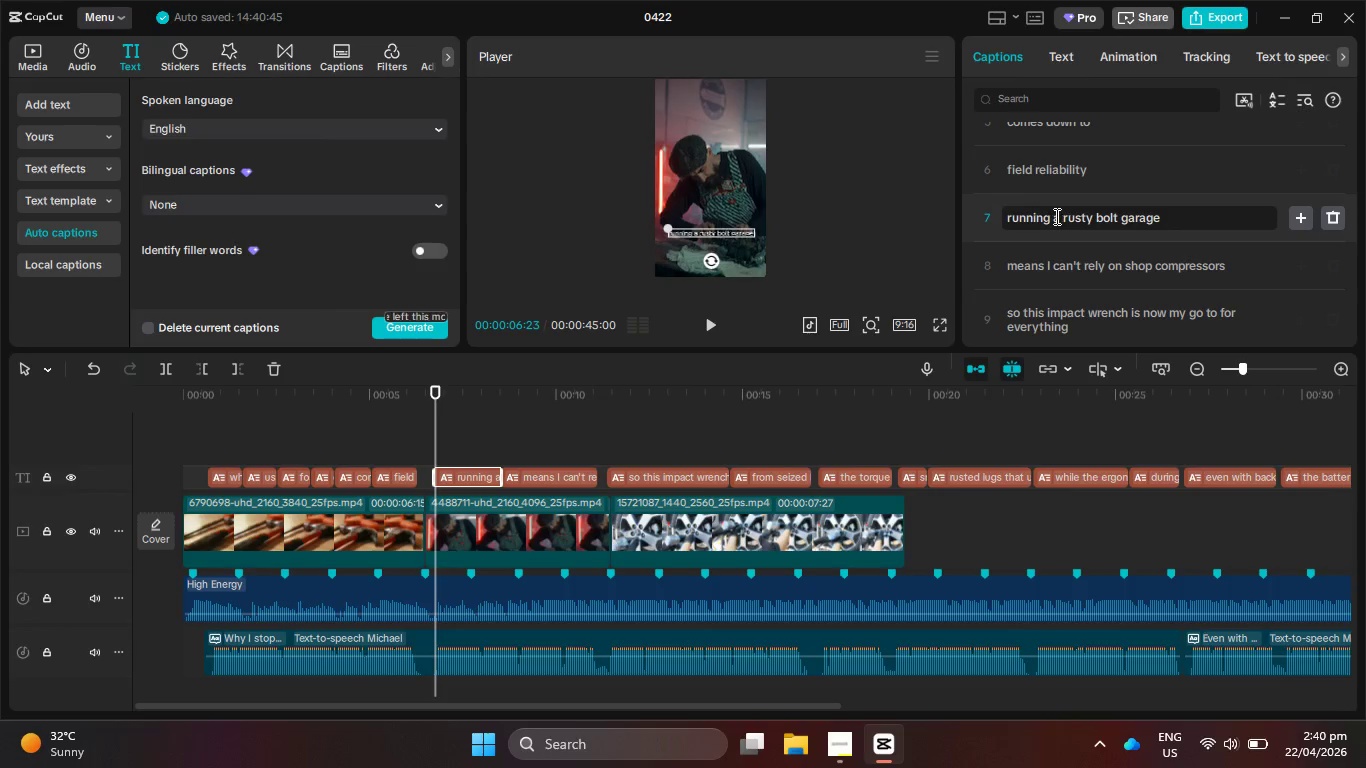 
left_click([1054, 215])
 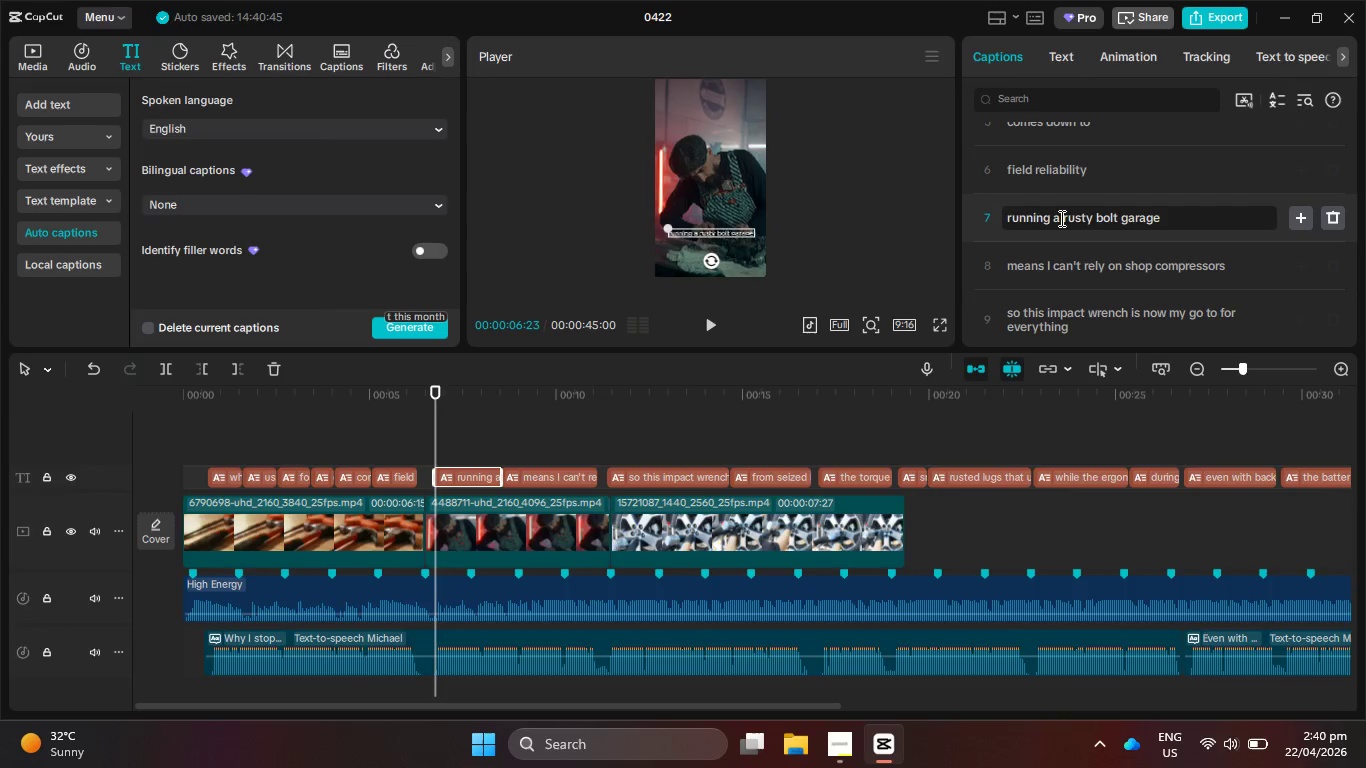 
left_click([1060, 218])
 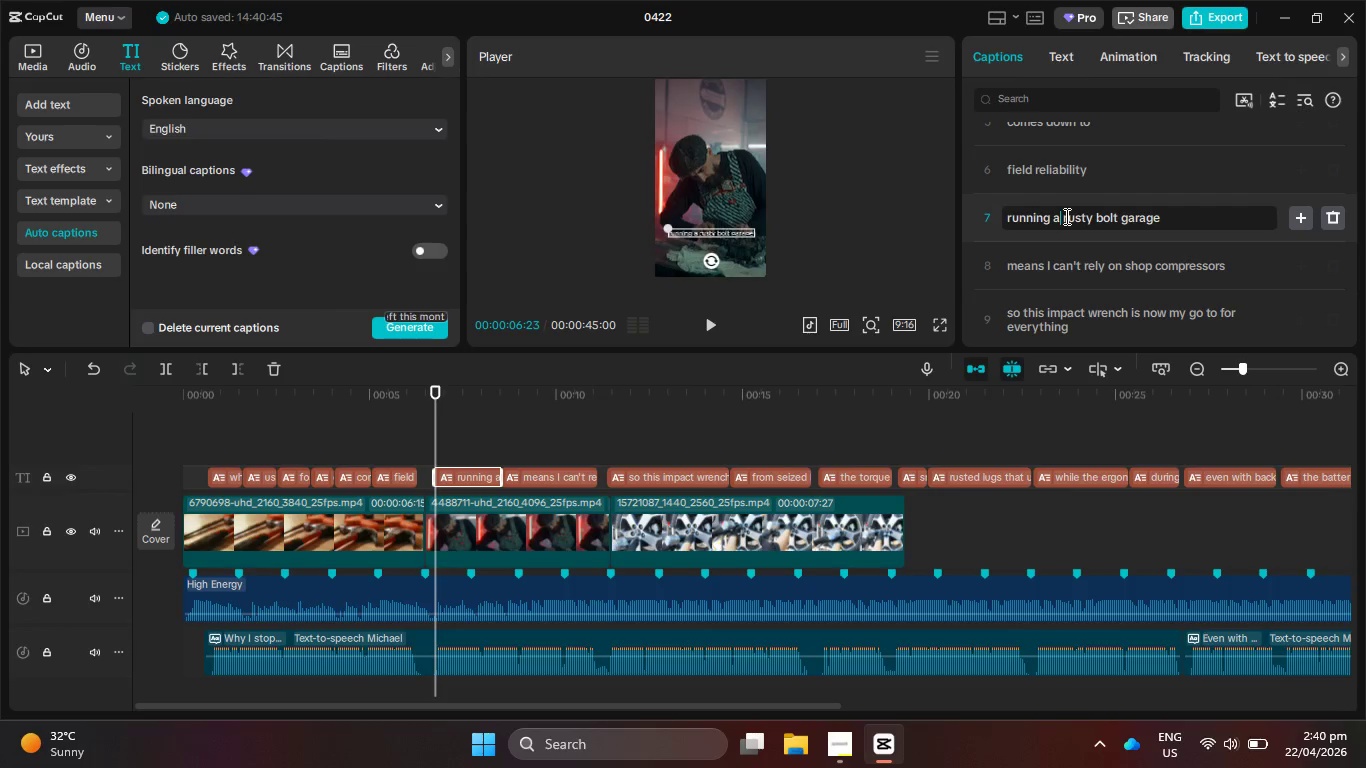 
left_click([1065, 216])
 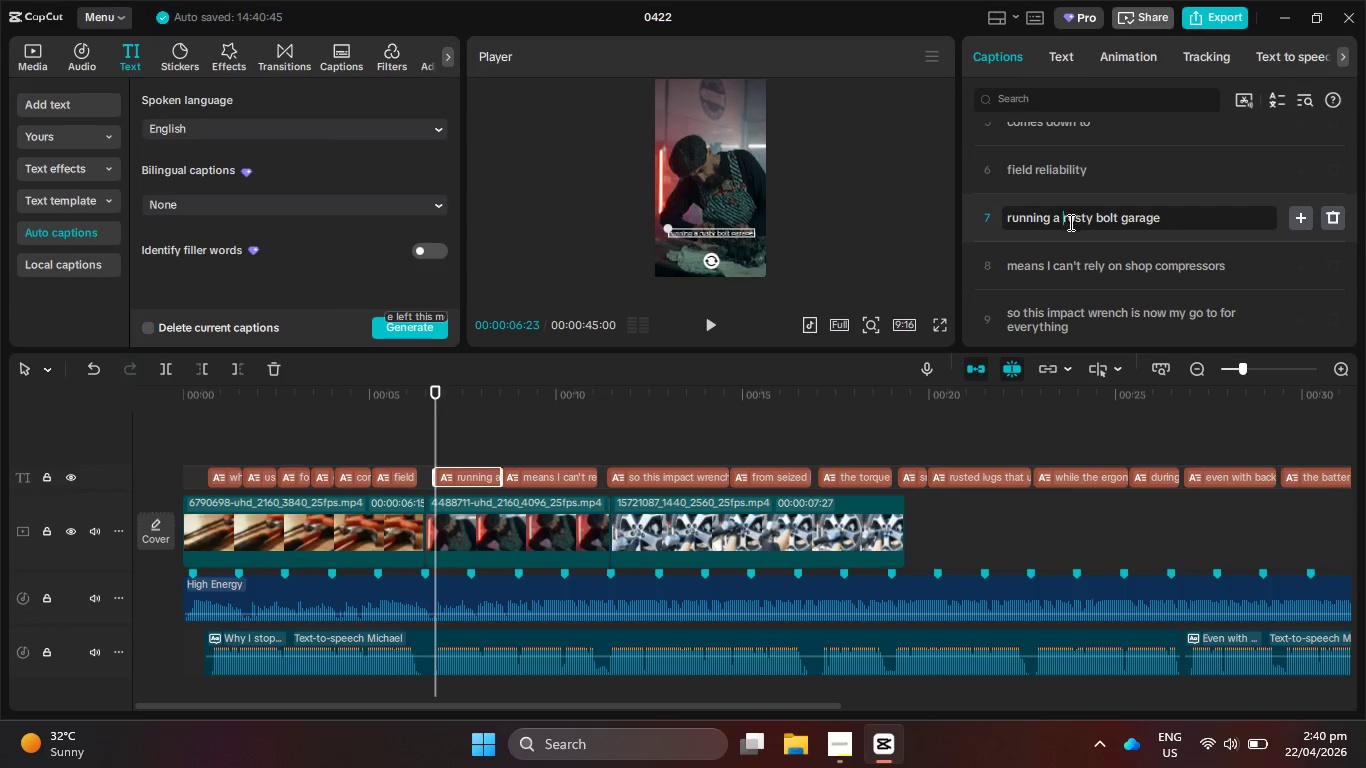 
key(Enter)
 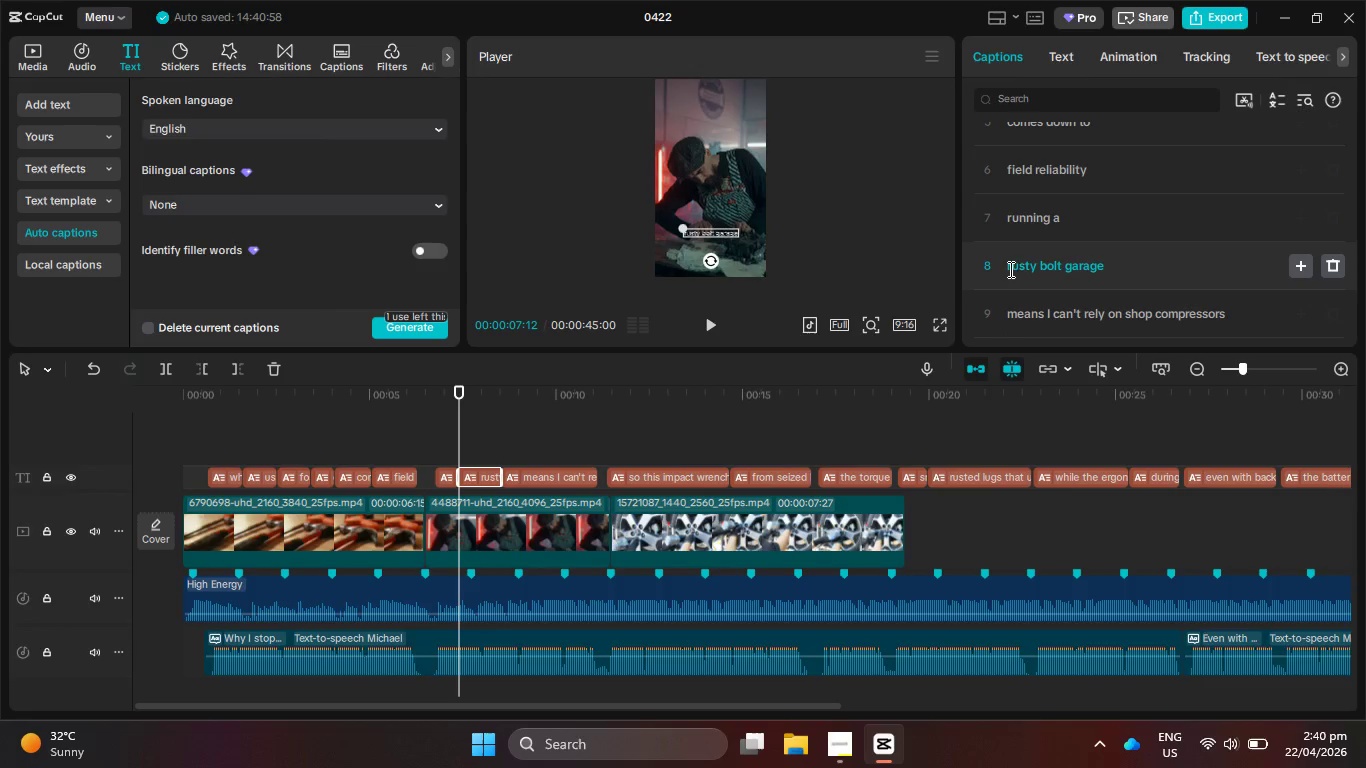 
left_click([1011, 269])
 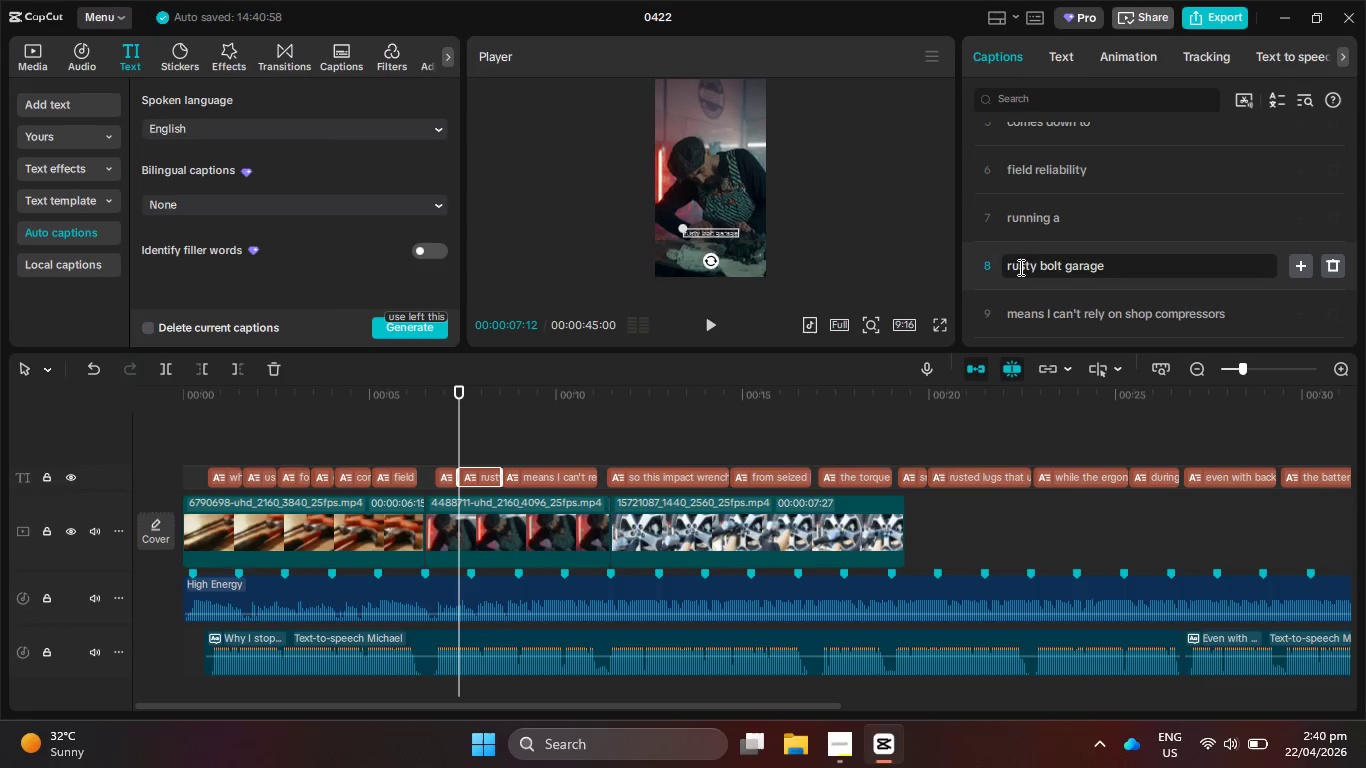 
key(Backspace)
 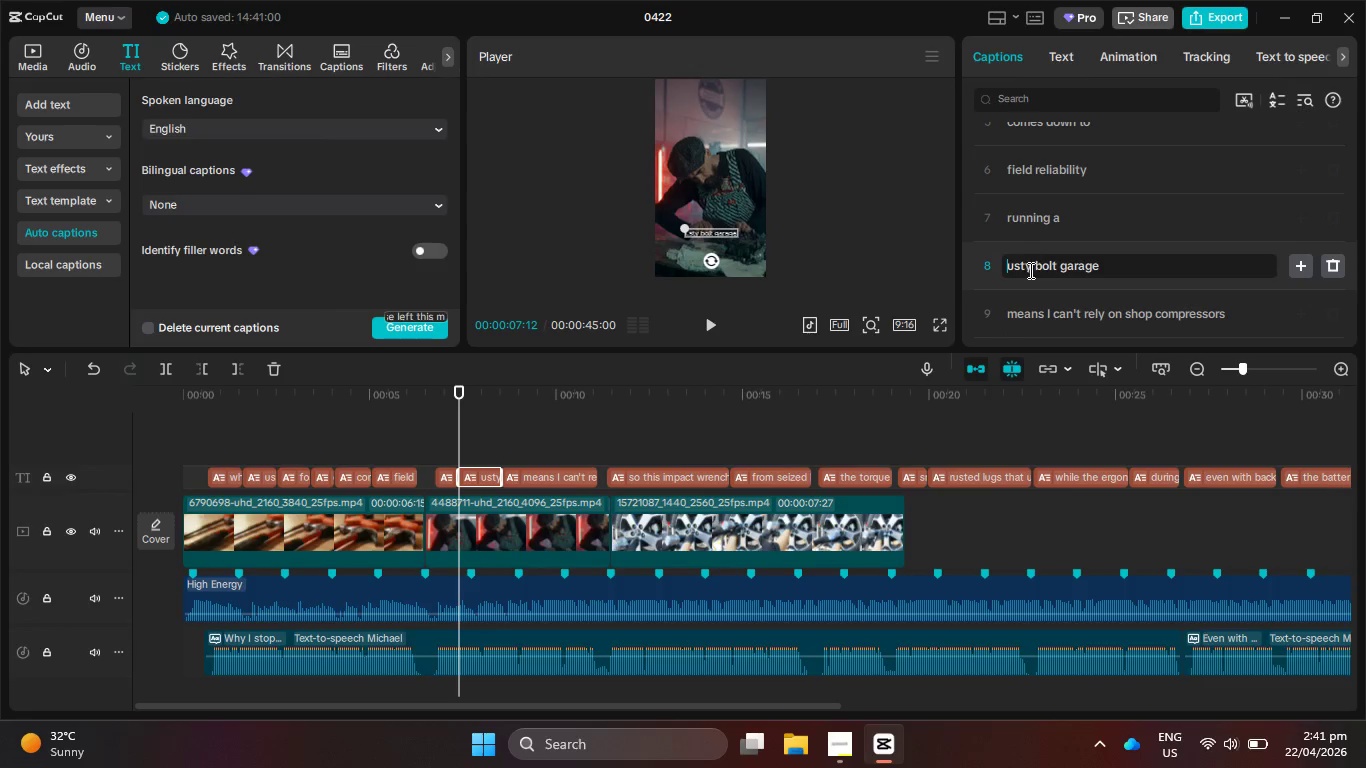 
key(Shift+R)
 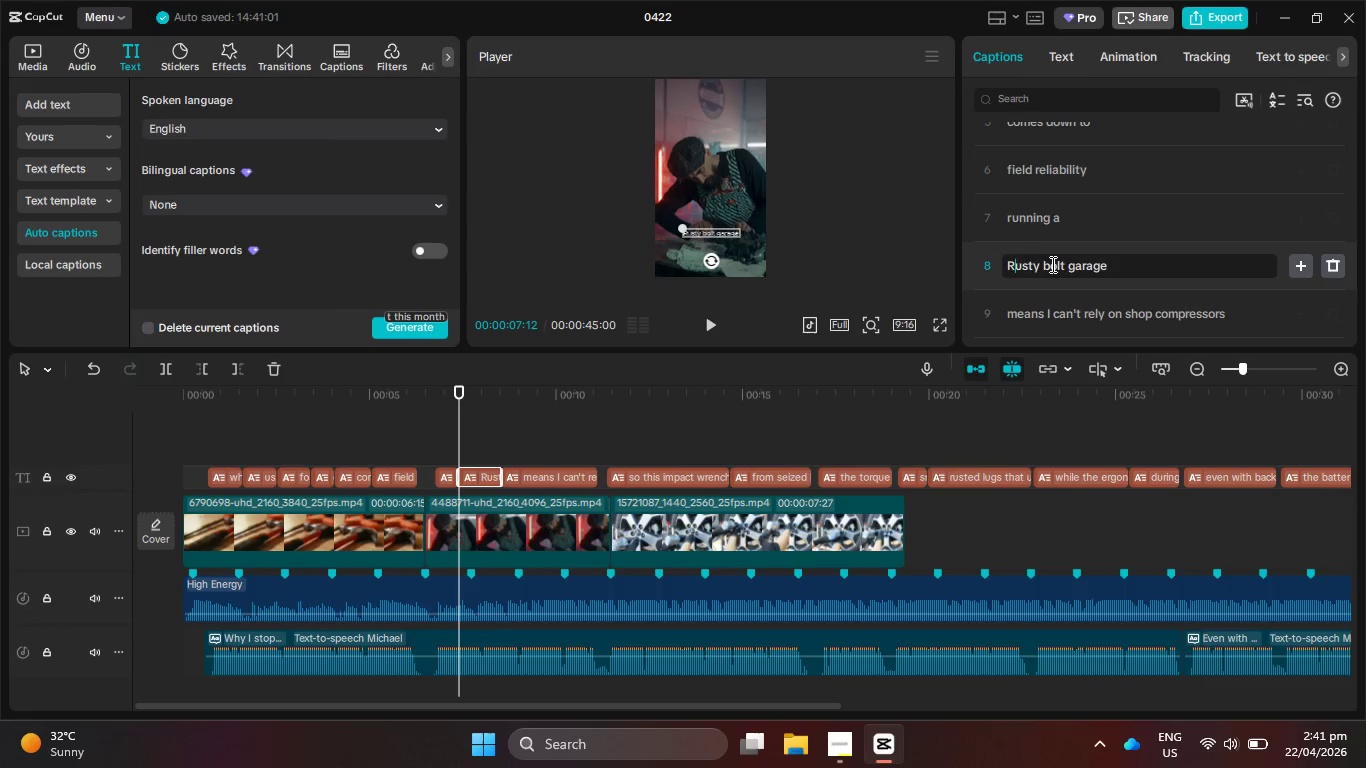 
left_click([1050, 262])
 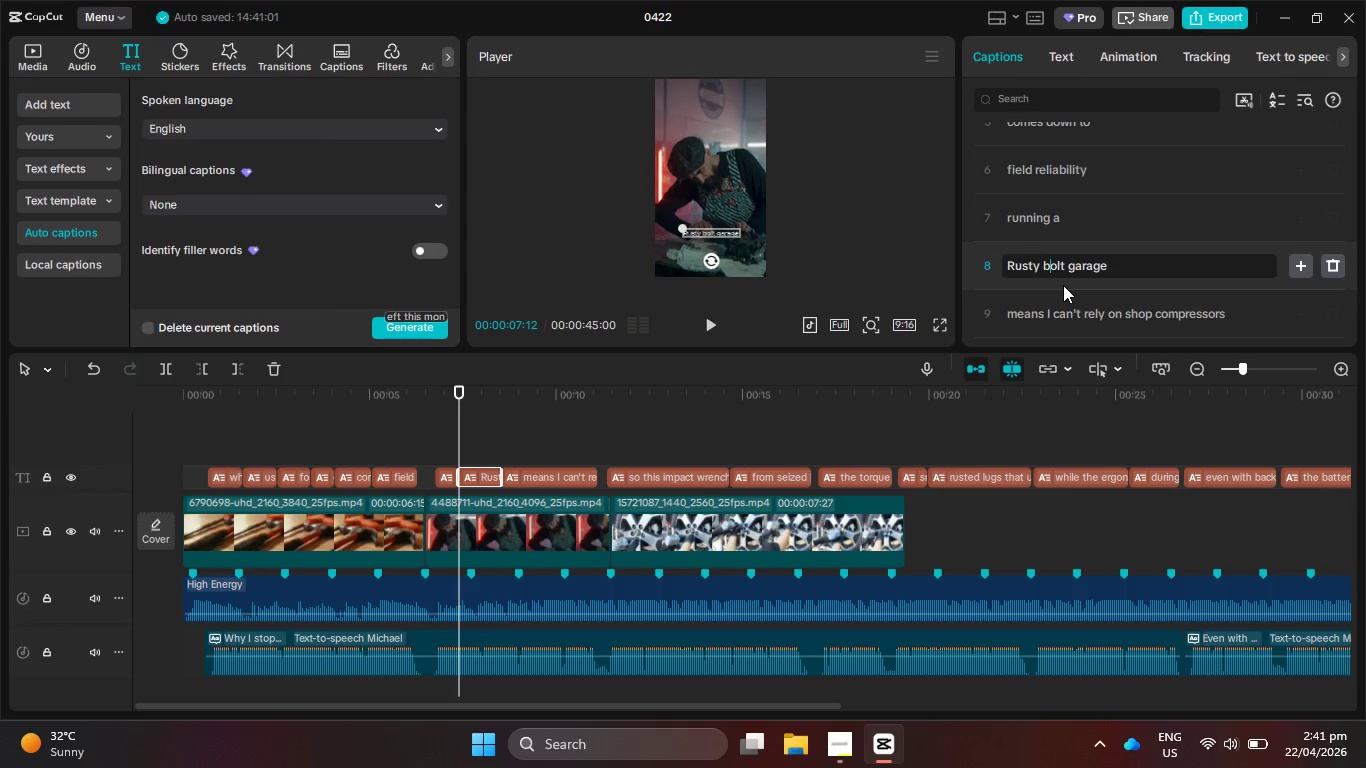 
key(Backspace)
 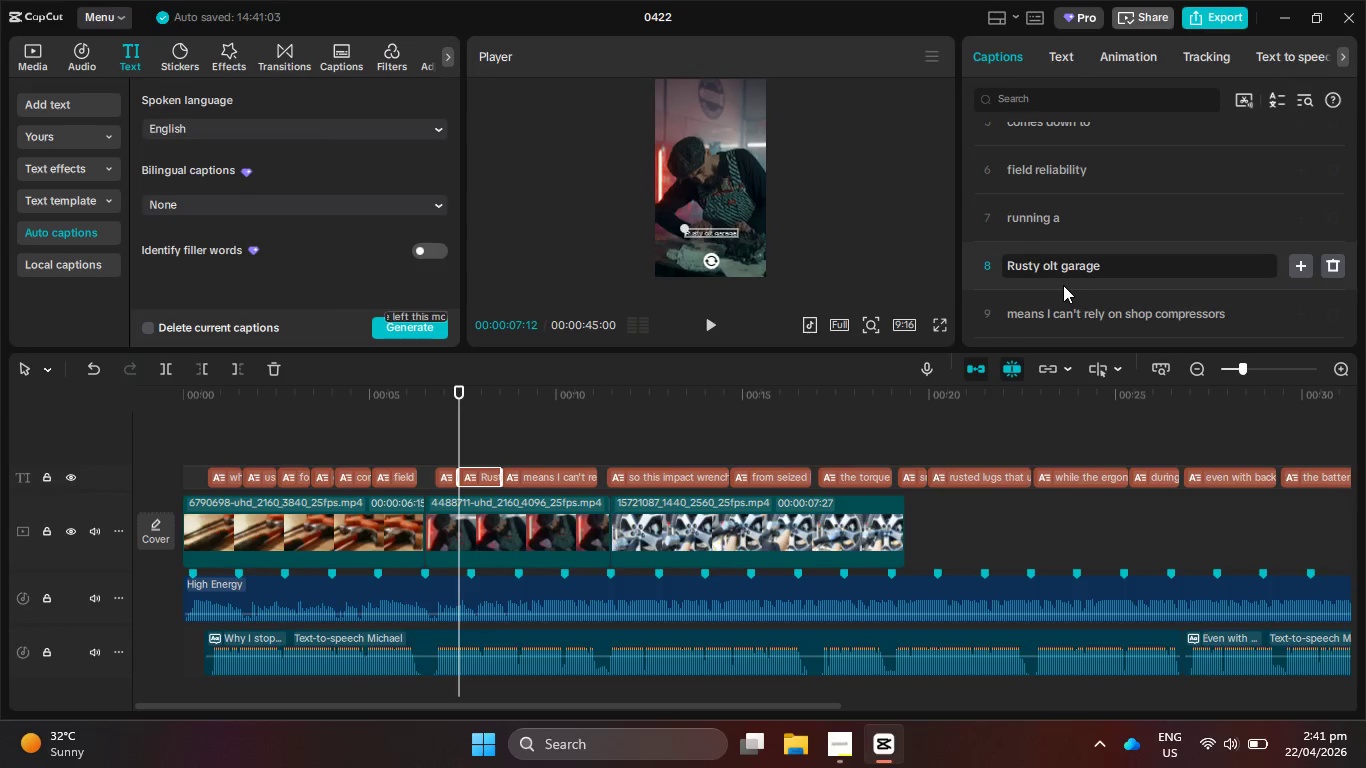 
key(Shift+B)
 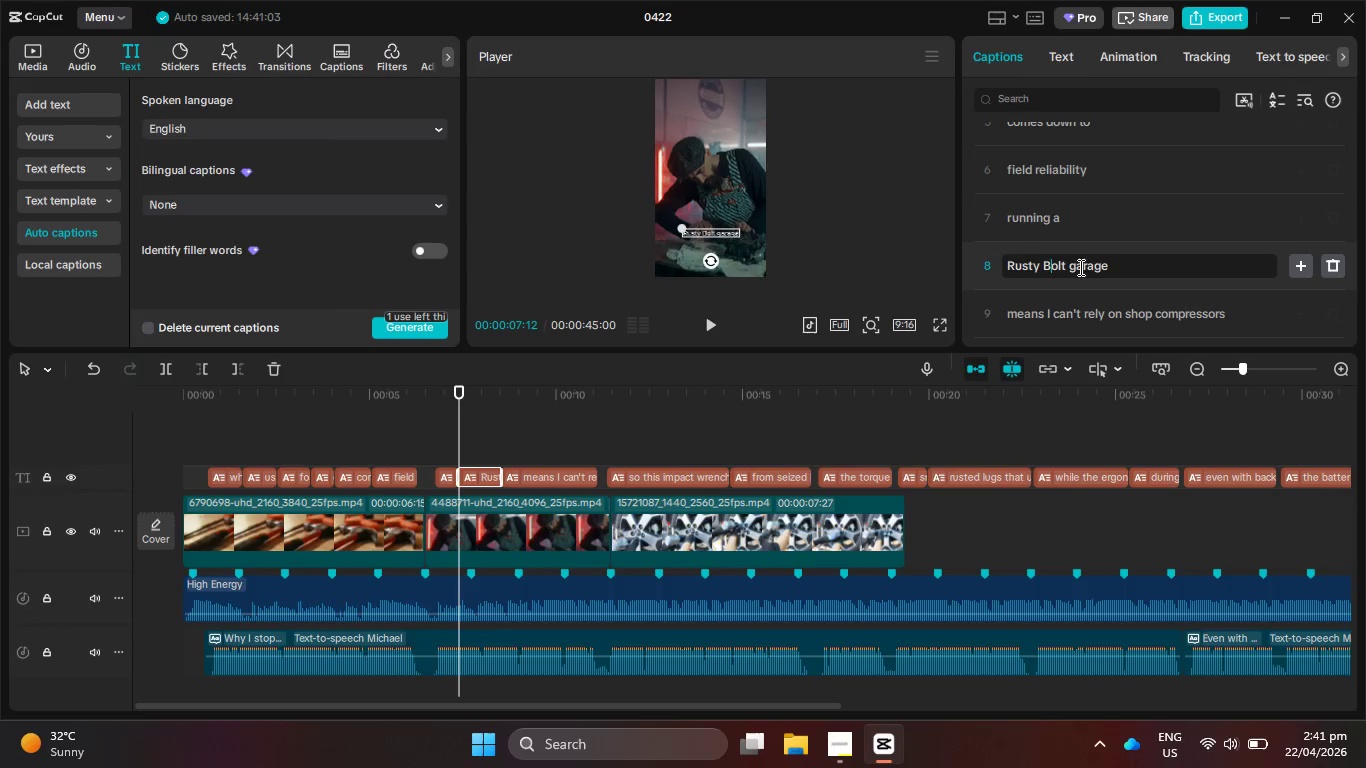 
left_click([1076, 267])
 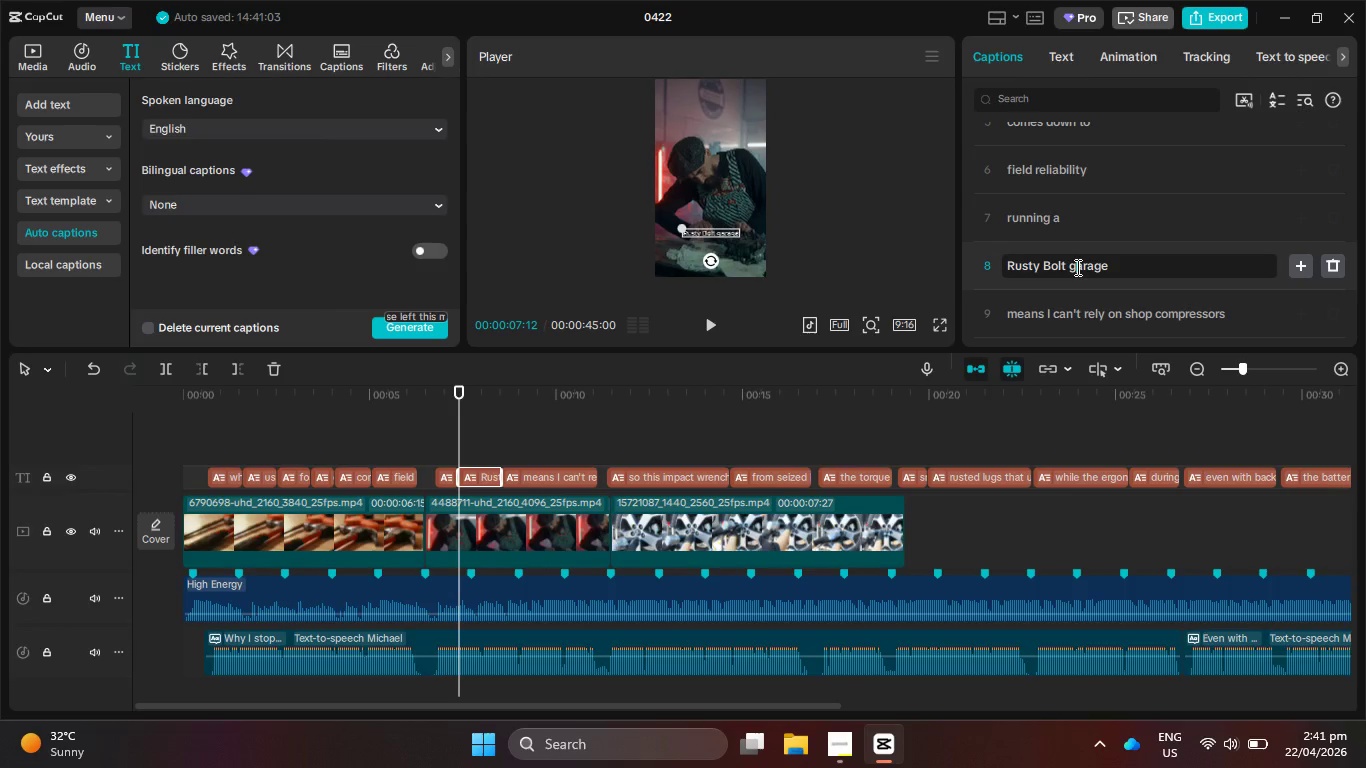 
key(Backslash)
 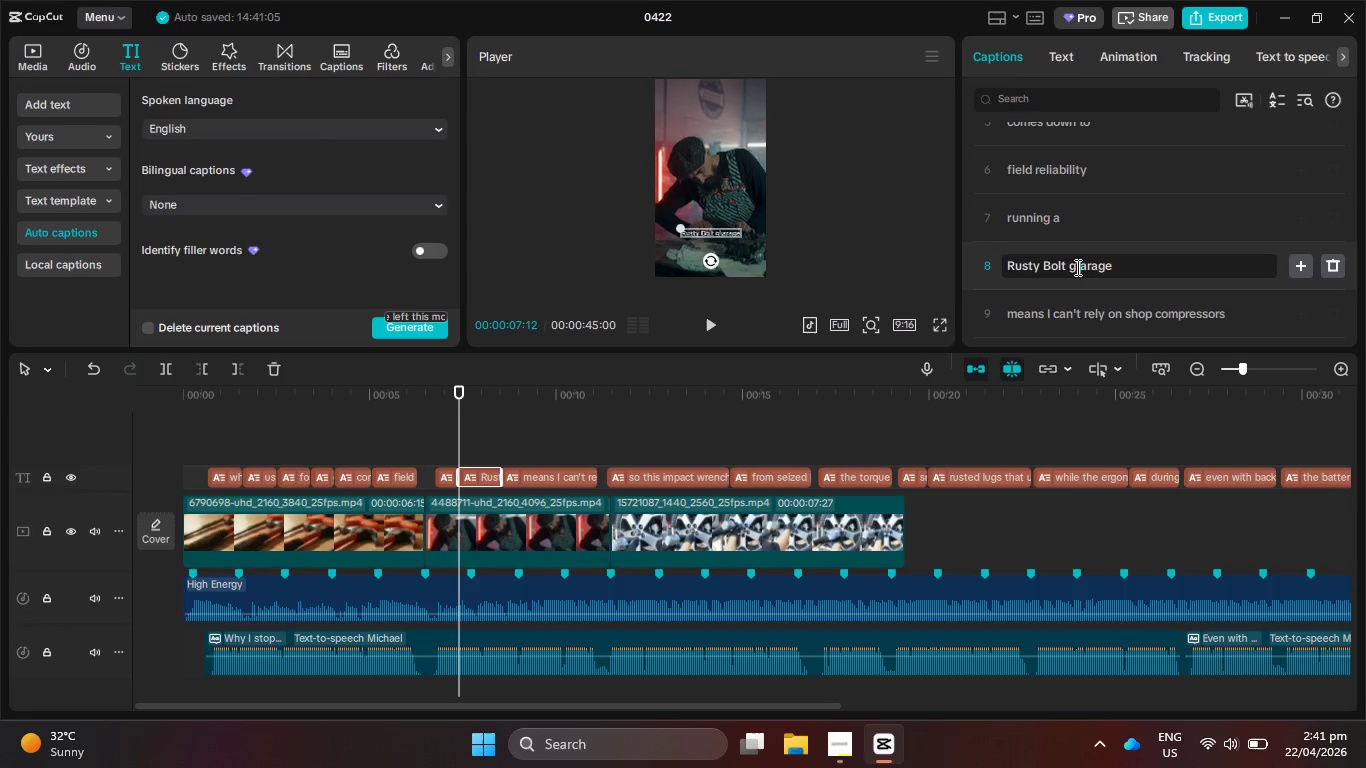 
hold_key(key=ShiftLeft, duration=0.98)
 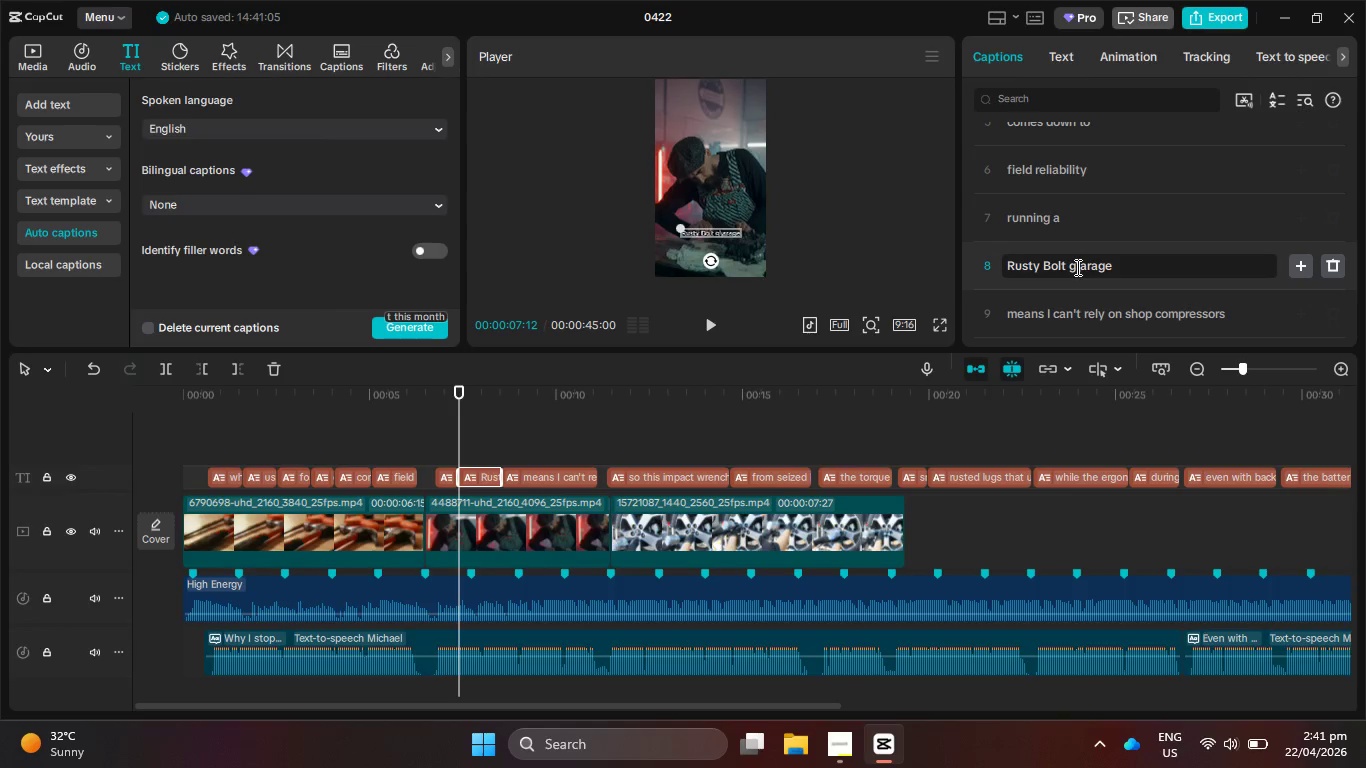 
key(Backspace)
 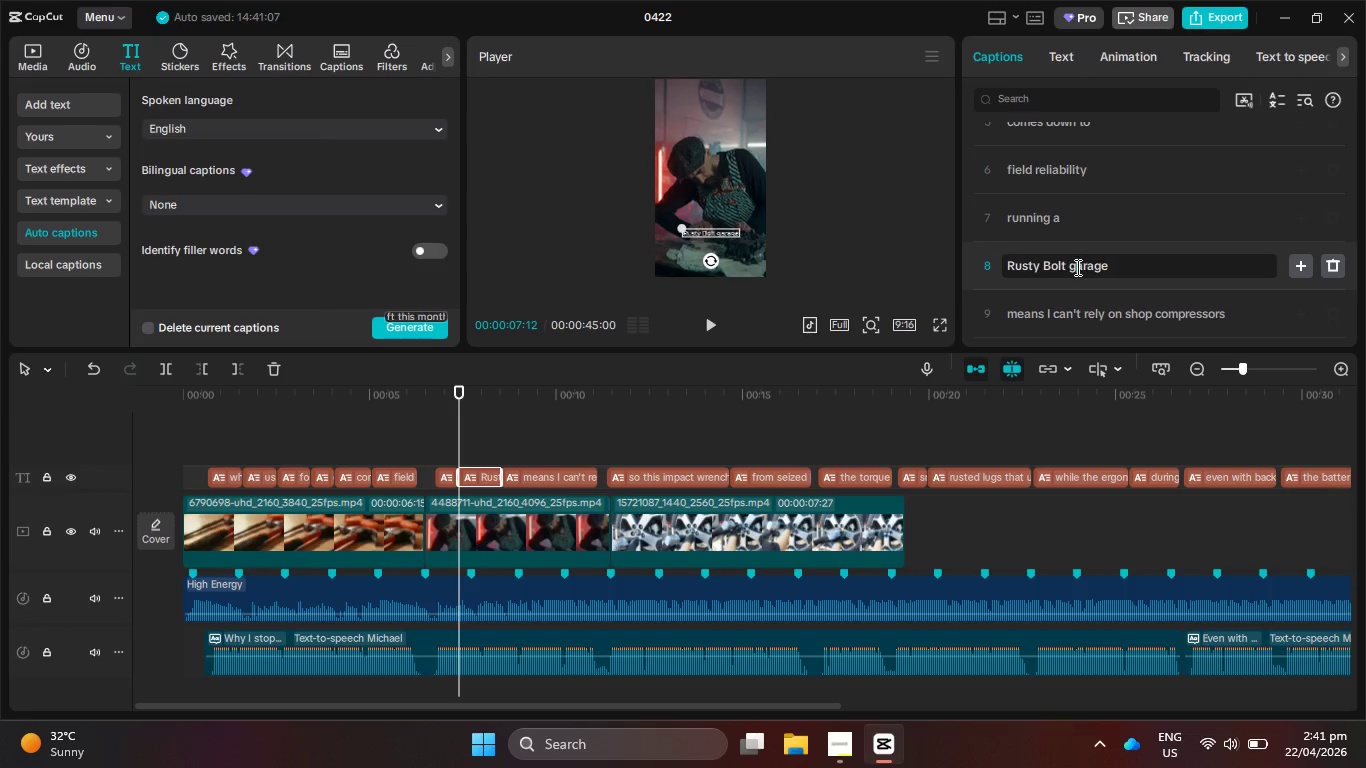 
key(Shift+G)
 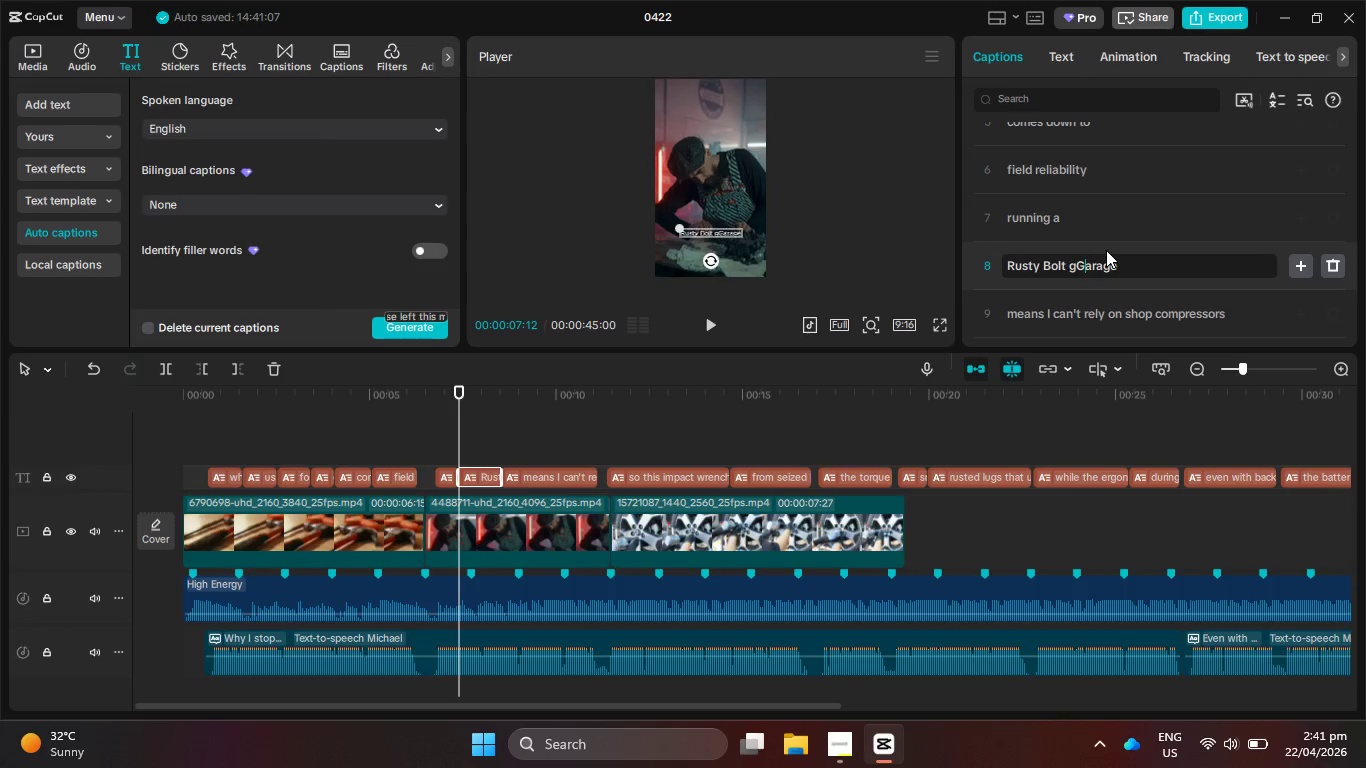 
key(Backspace)
 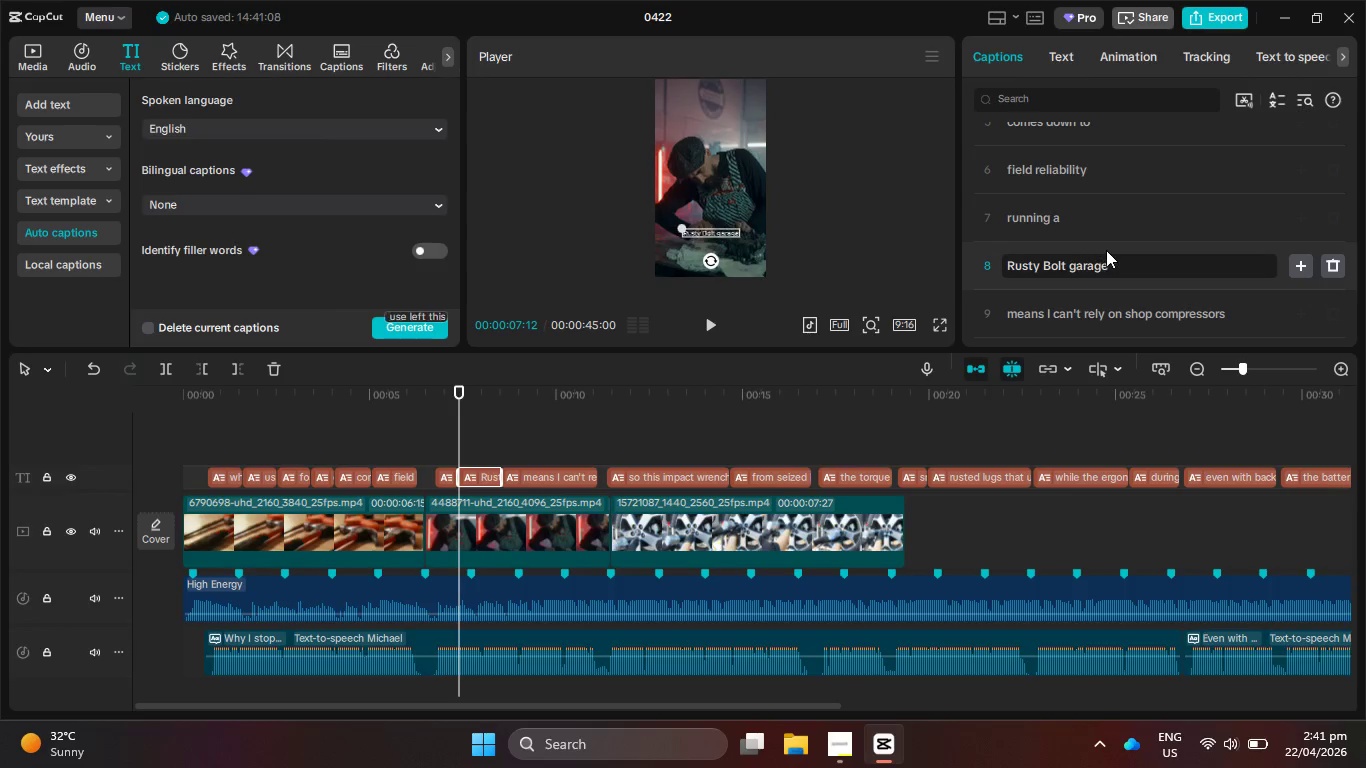 
key(Backspace)
 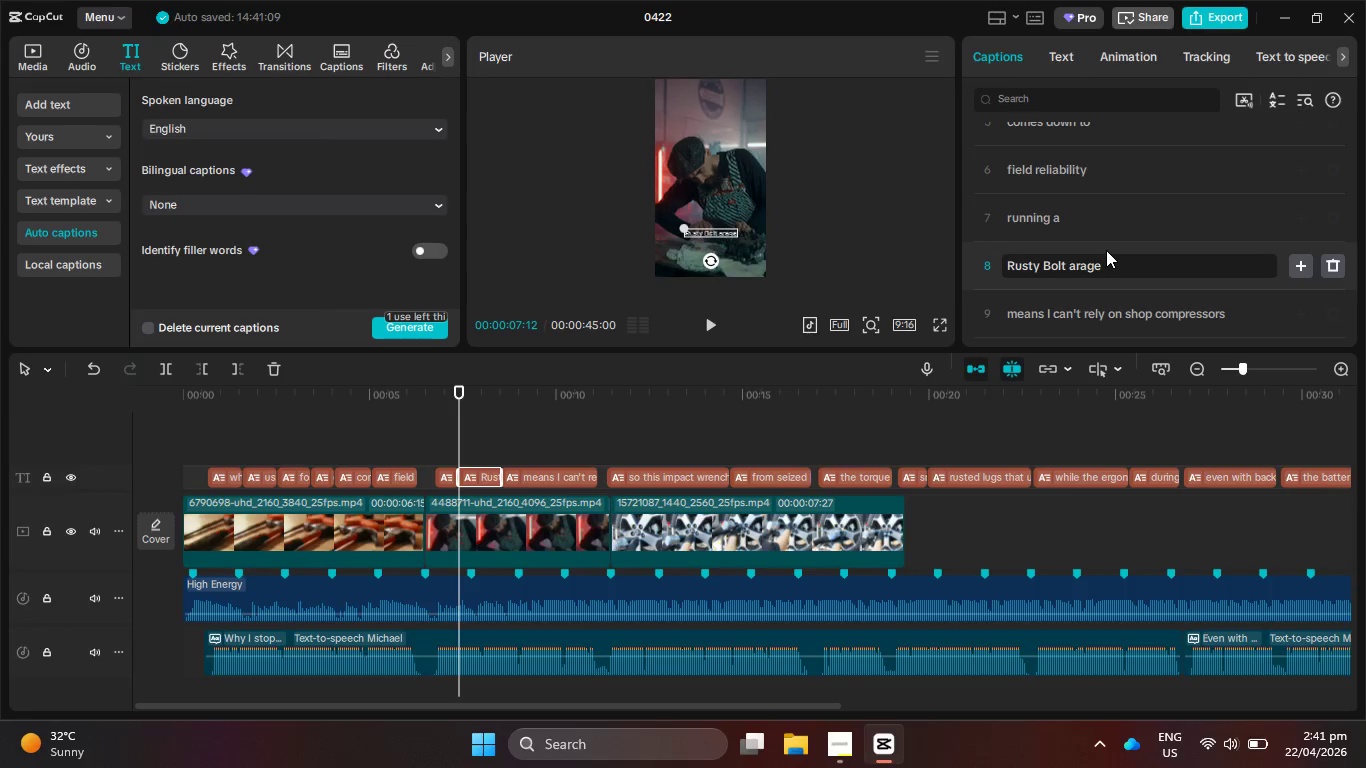 
key(Shift+G)
 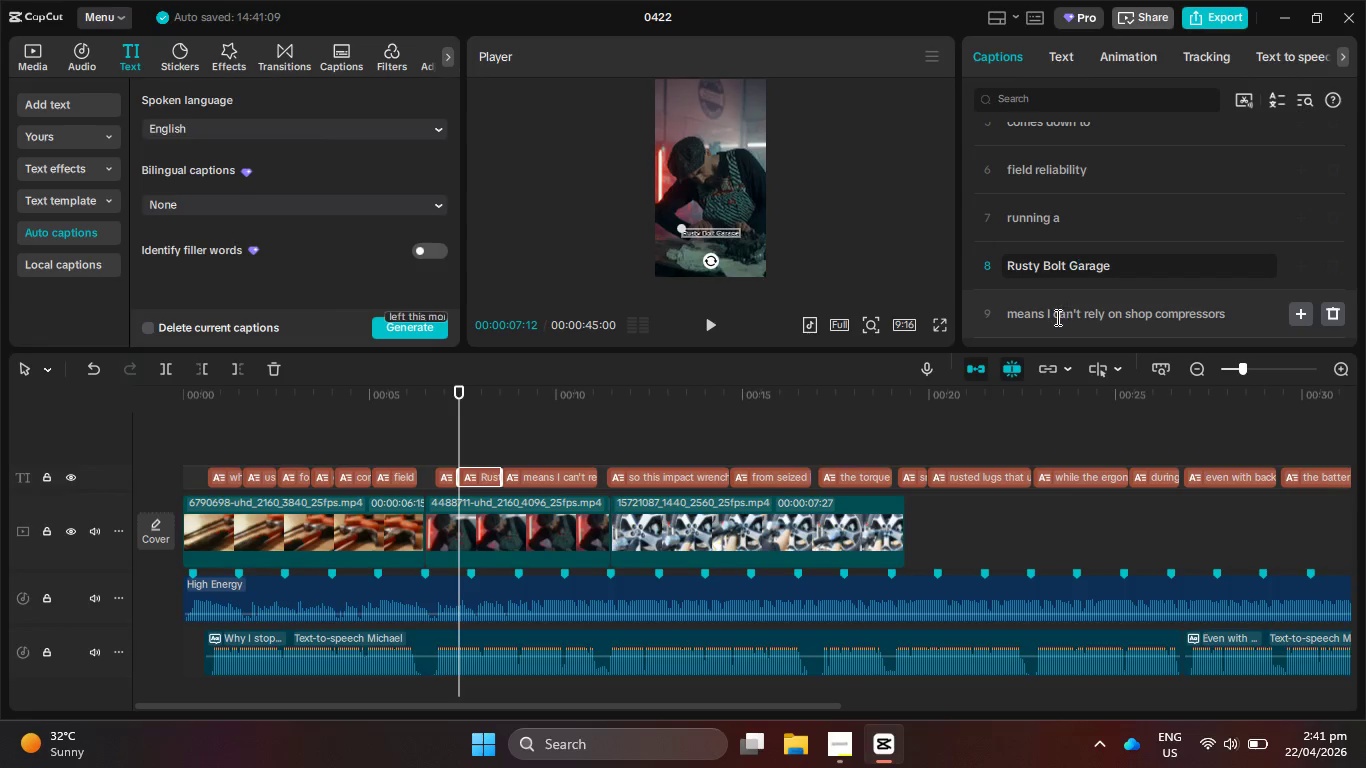 
left_click([1046, 312])
 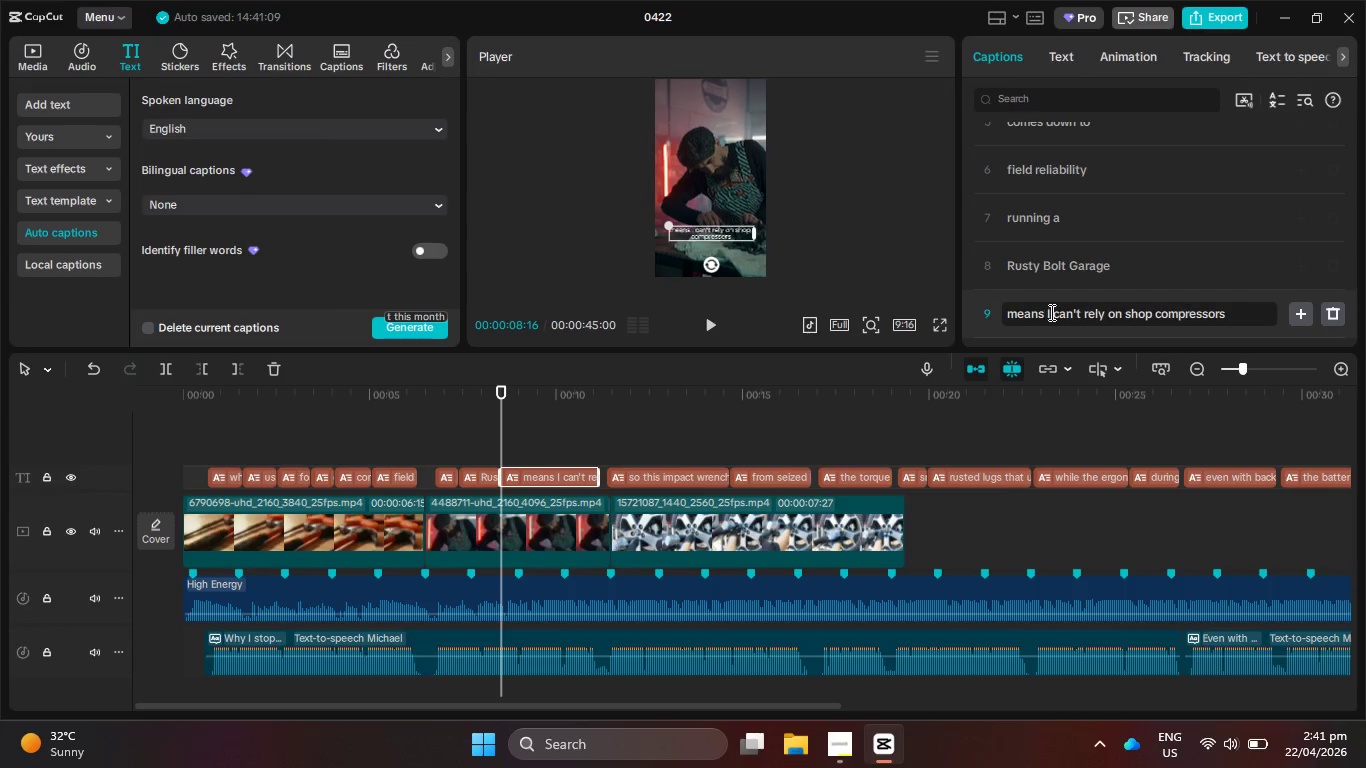 
key(Enter)
 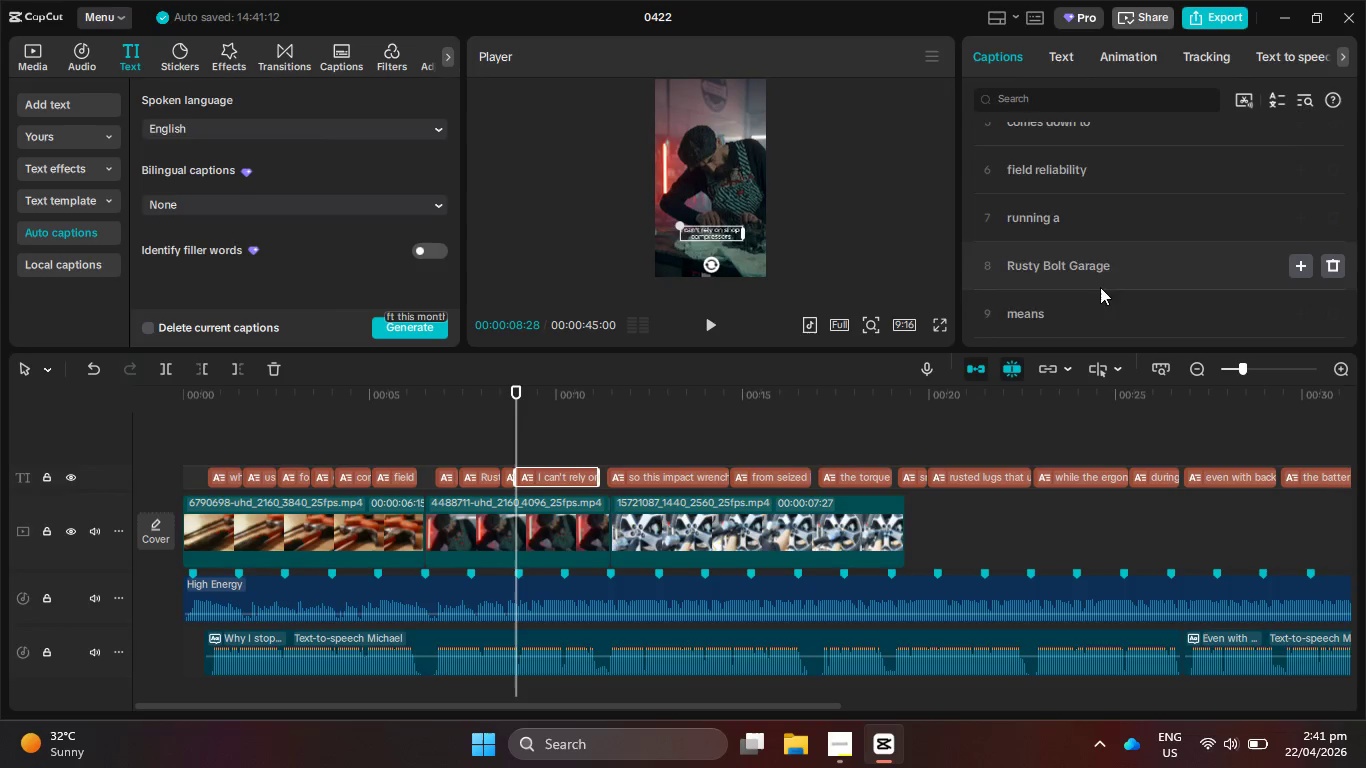 
scroll: coordinate [1100, 287], scroll_direction: down, amount: 2.0
 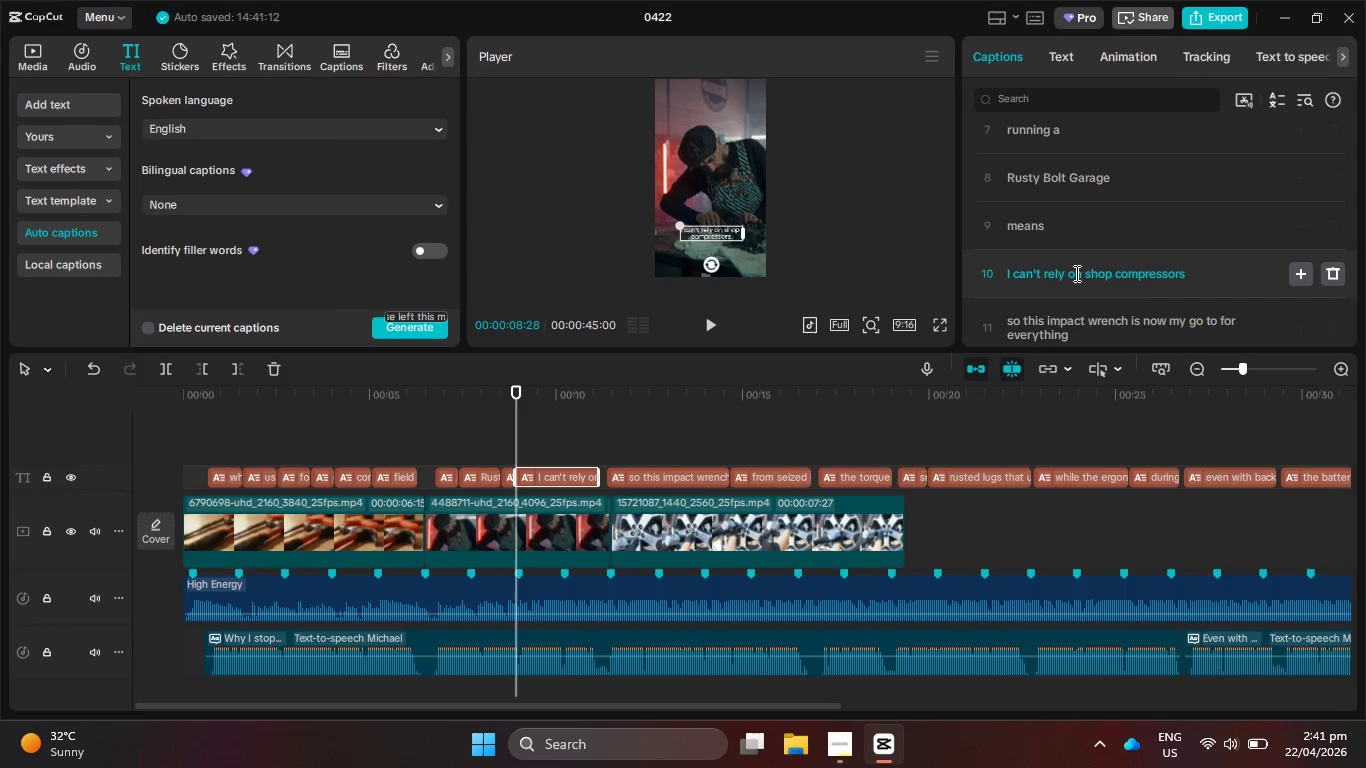 
left_click([1067, 273])
 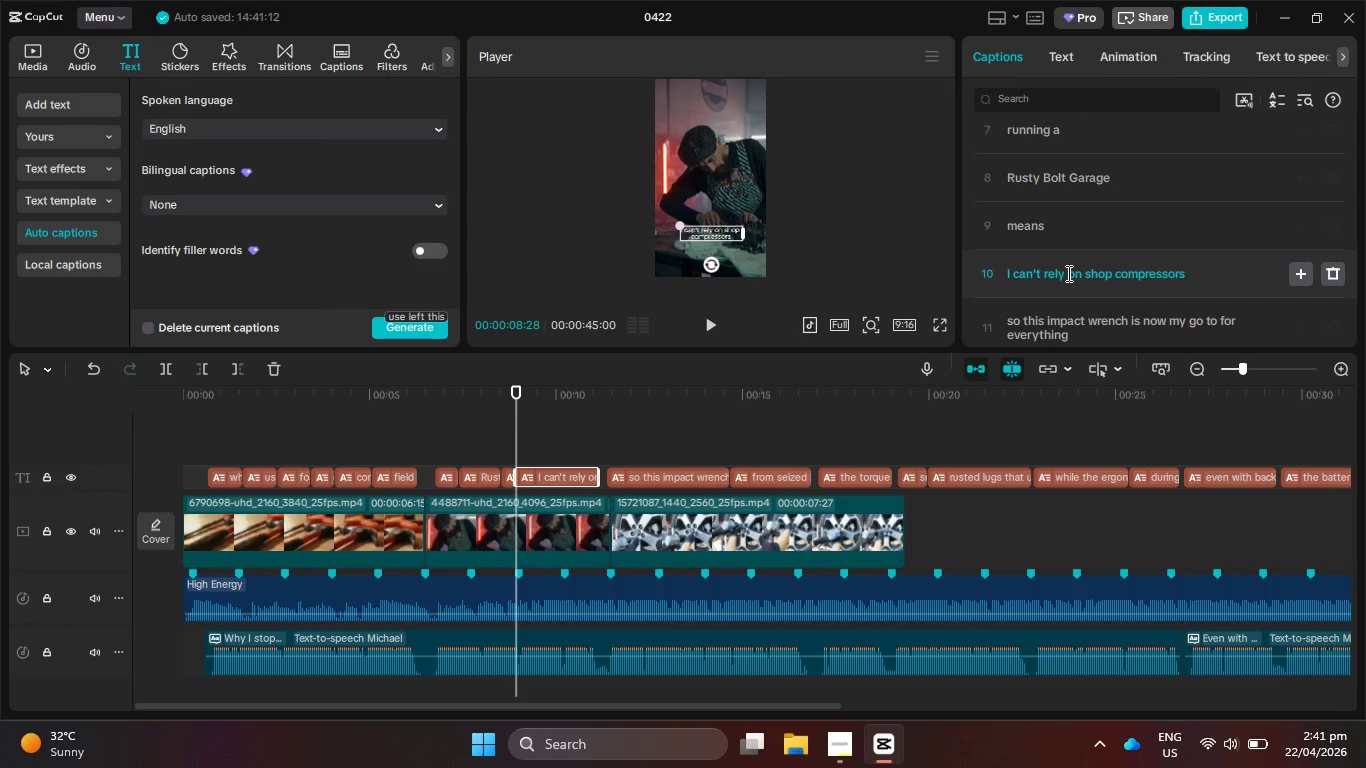 
key(Enter)
 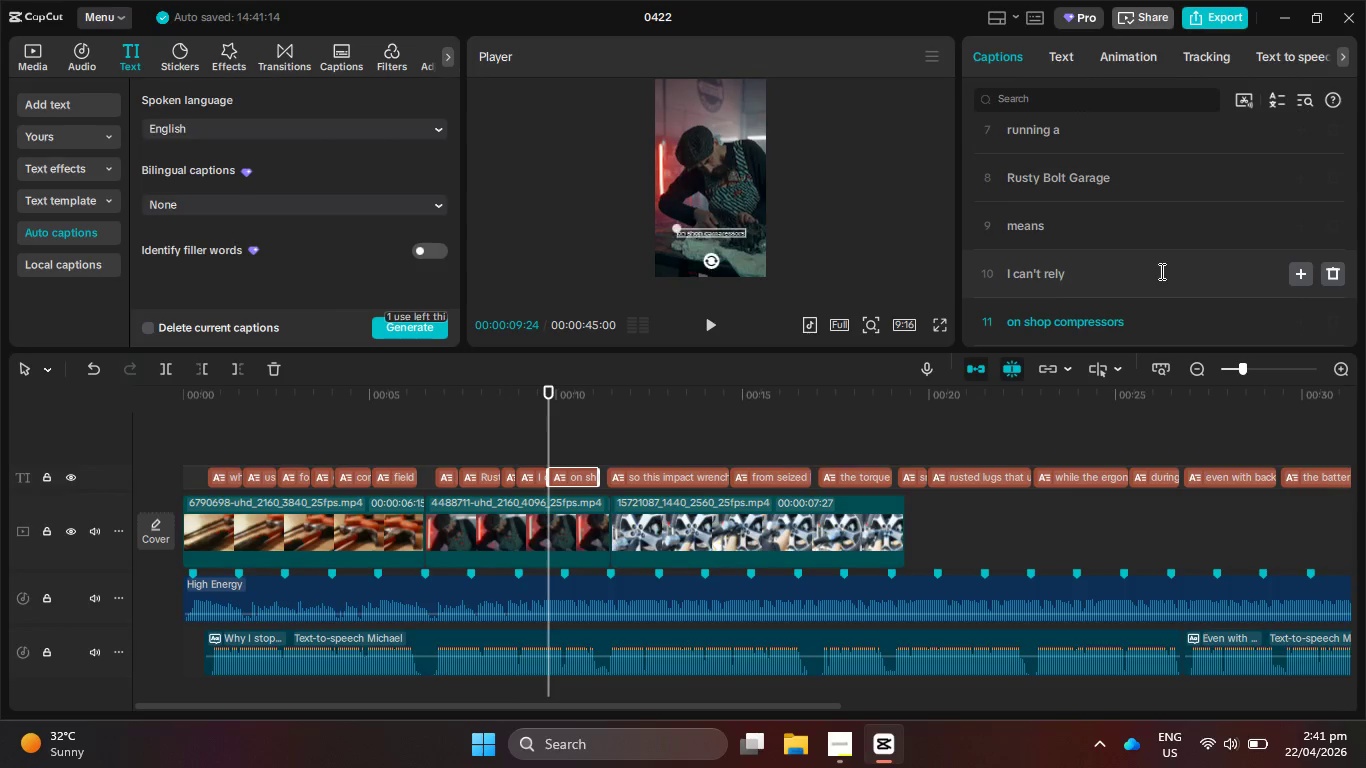 
scroll: coordinate [1160, 271], scroll_direction: down, amount: 2.0
 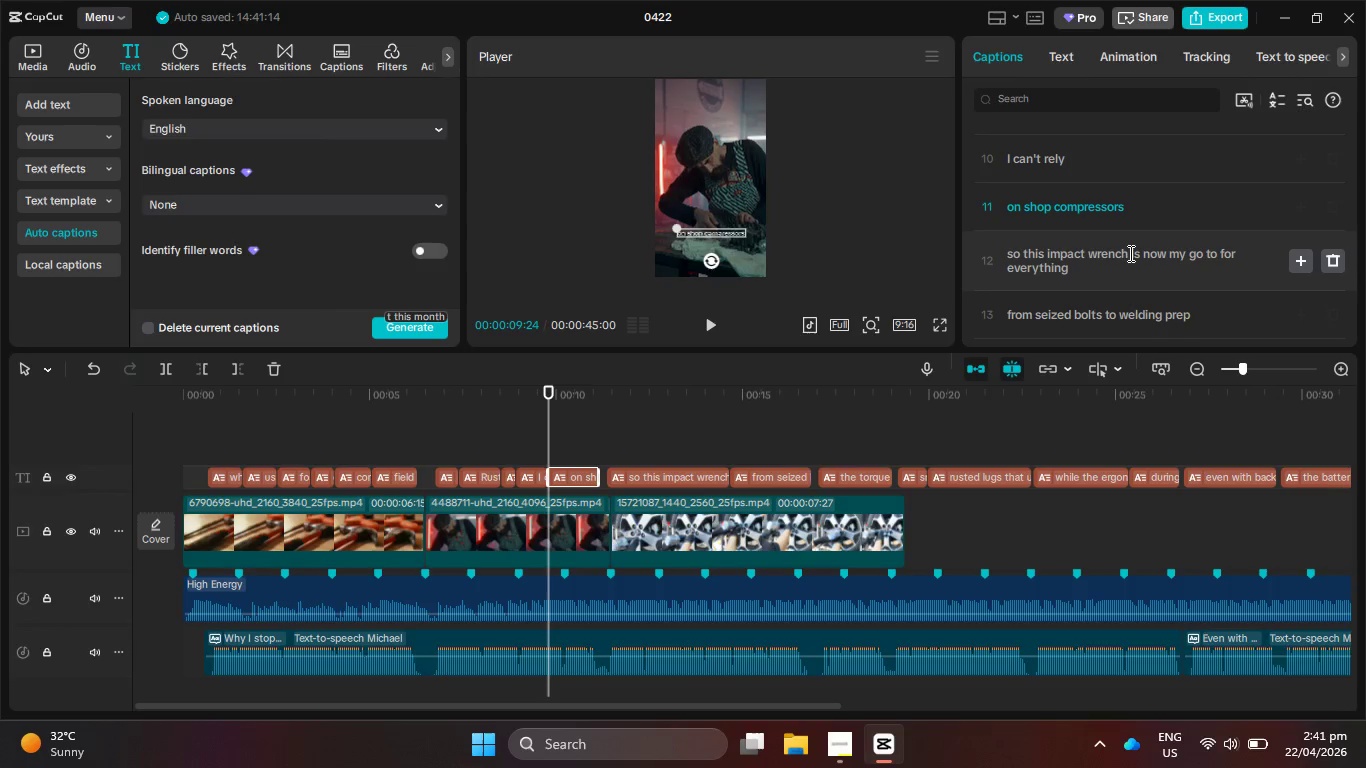 
left_click([1045, 252])
 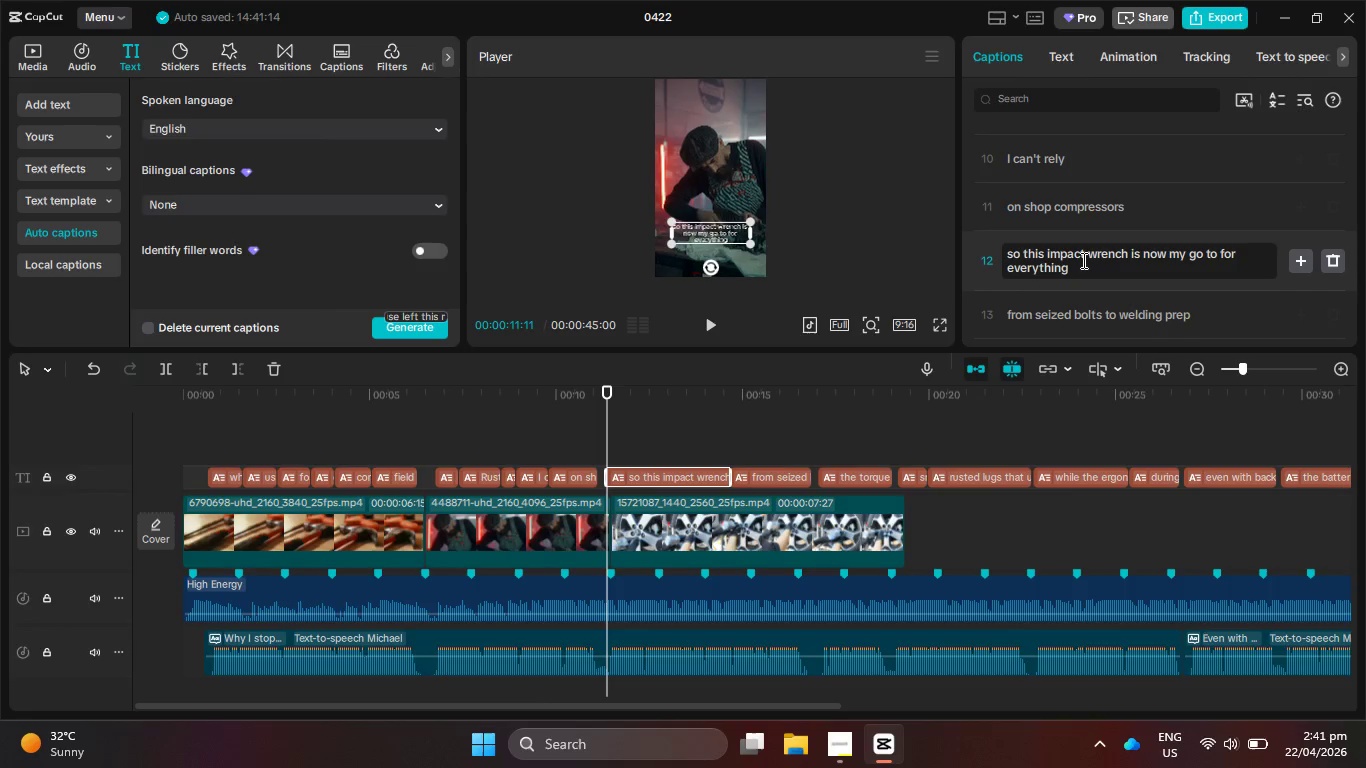 
key(Enter)
 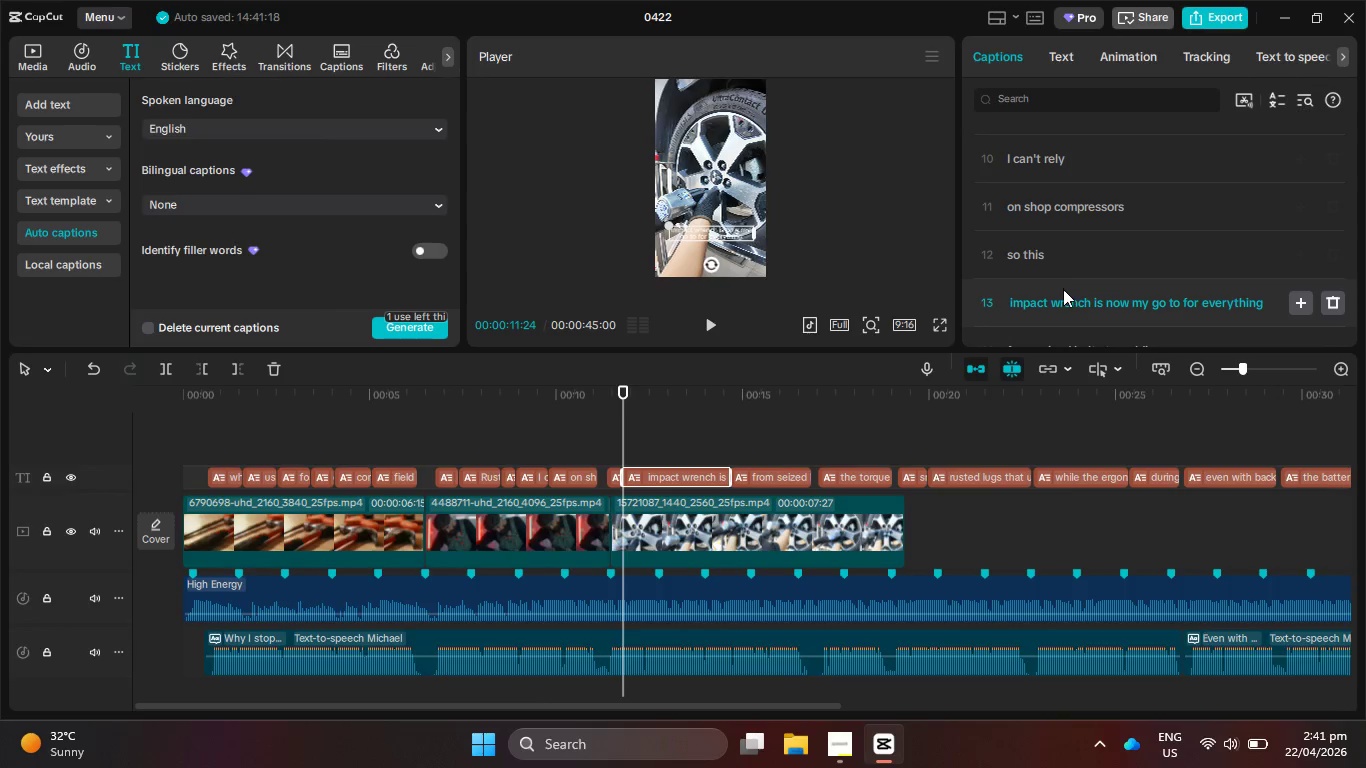 
key(Numpad0)
 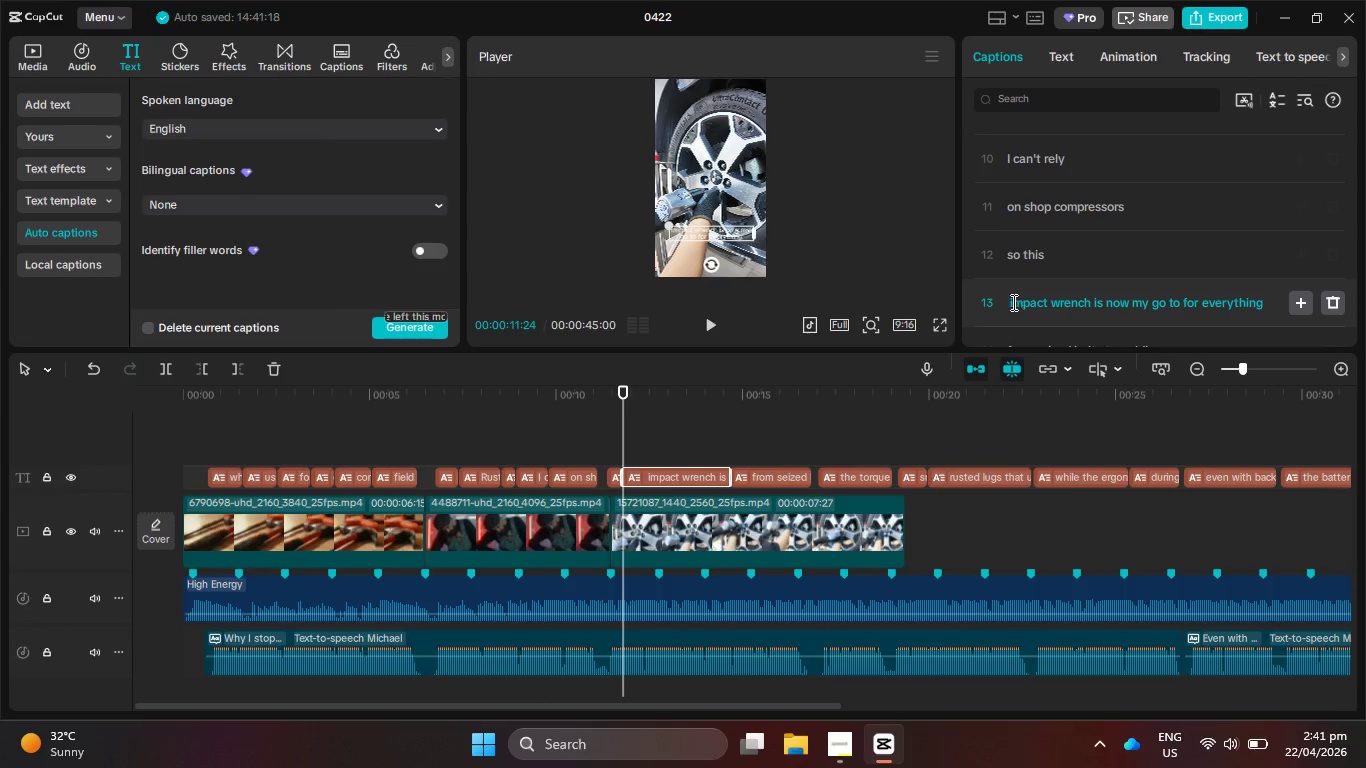 
left_click([1008, 302])
 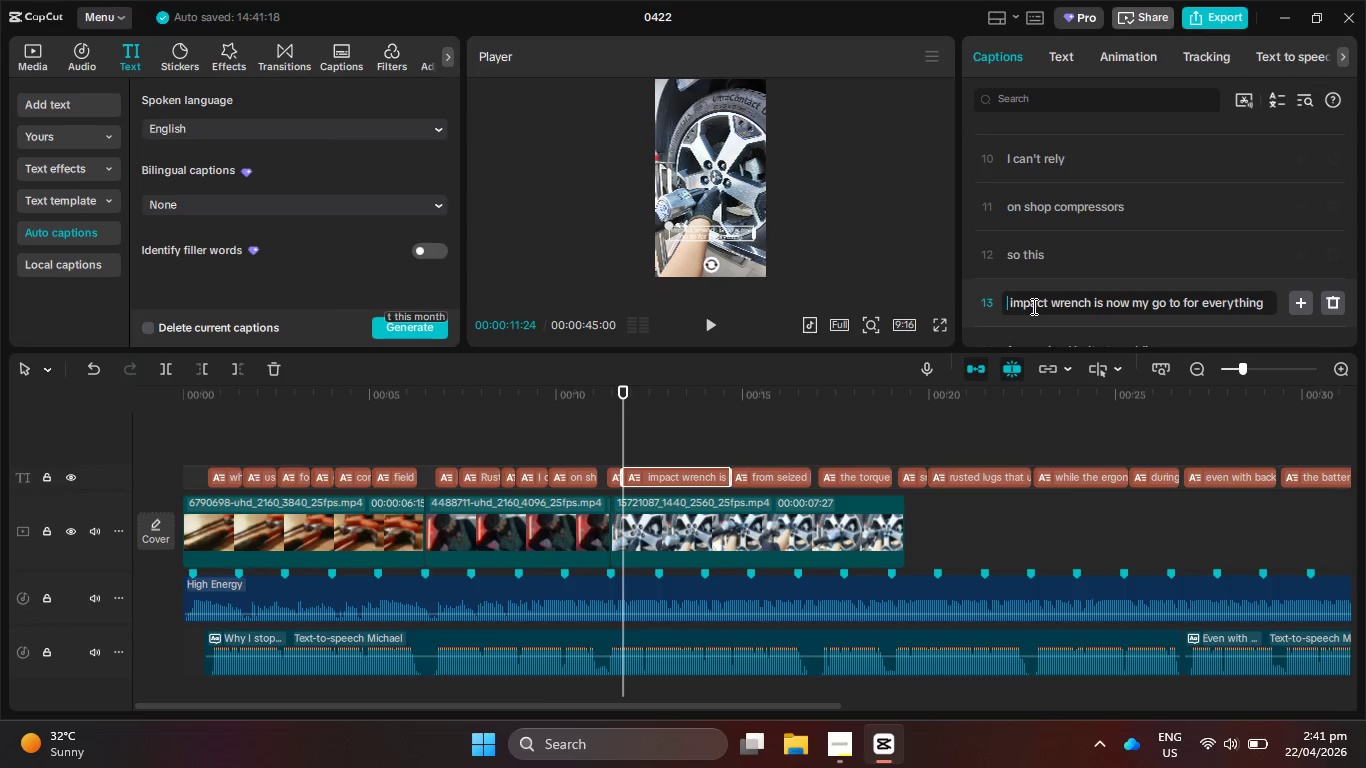 
key(ArrowRight)
 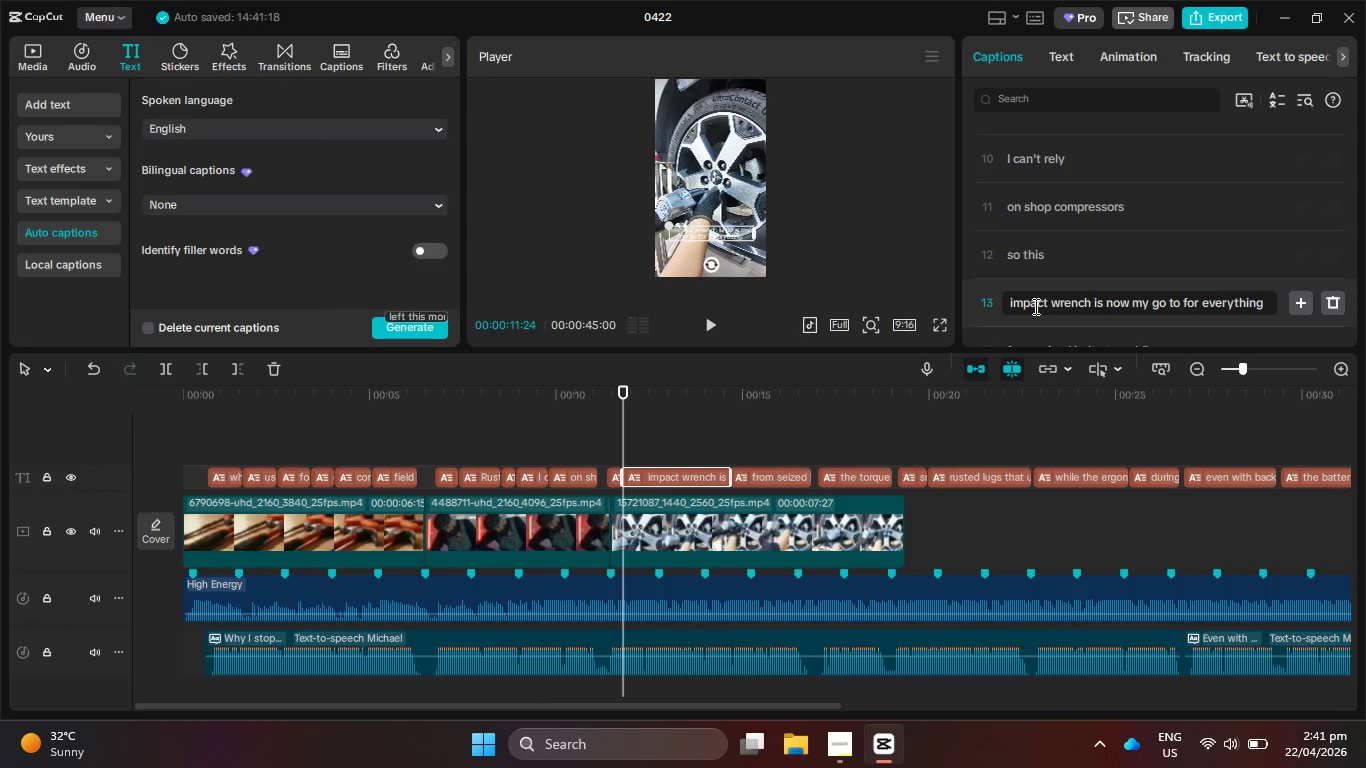 
key(Backspace)
 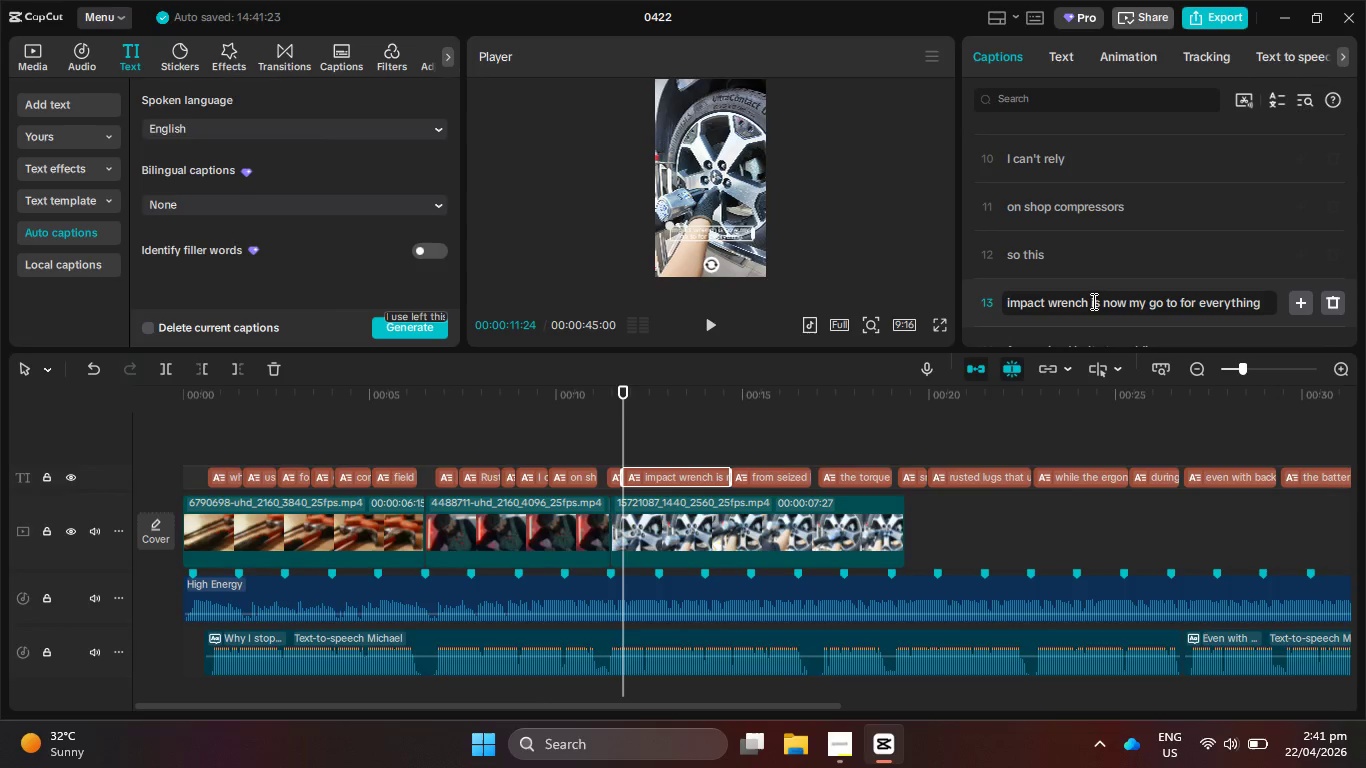 
left_click([1091, 301])
 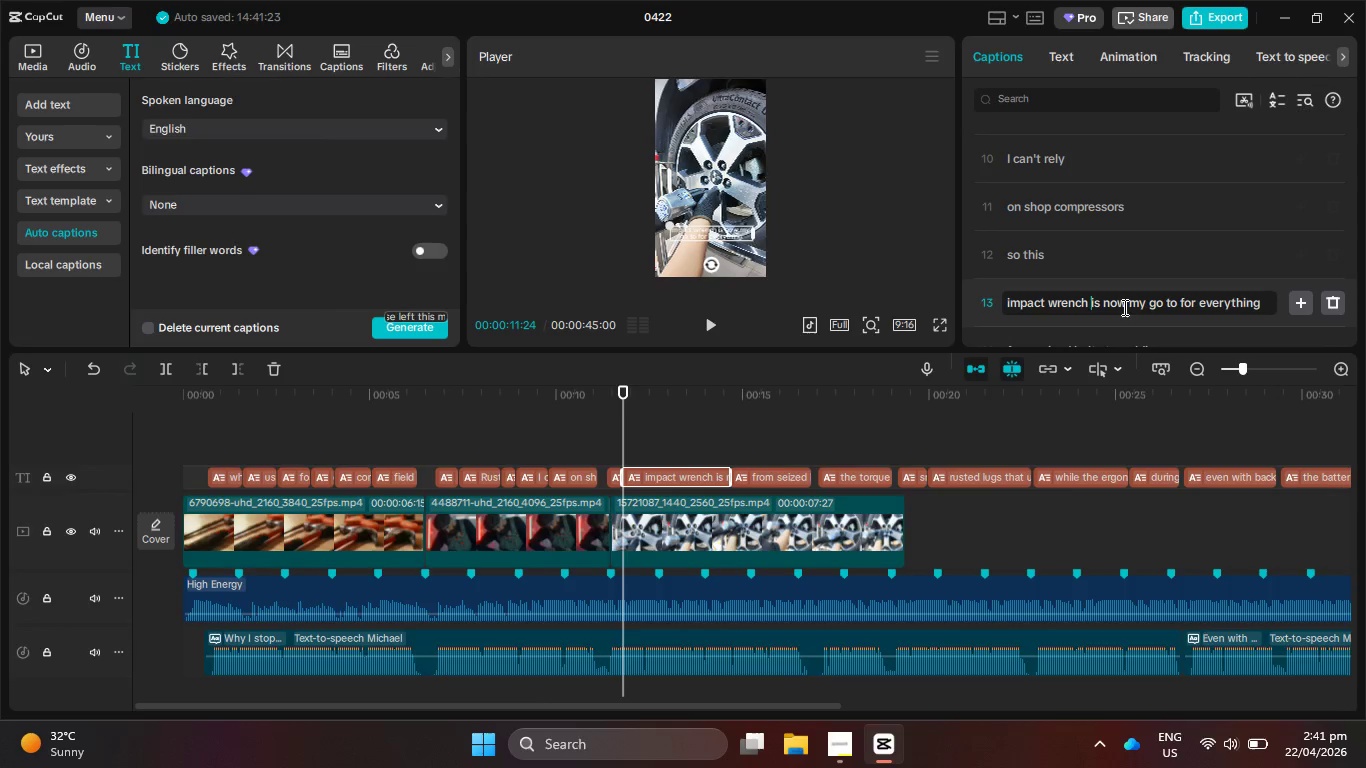 
key(Enter)
 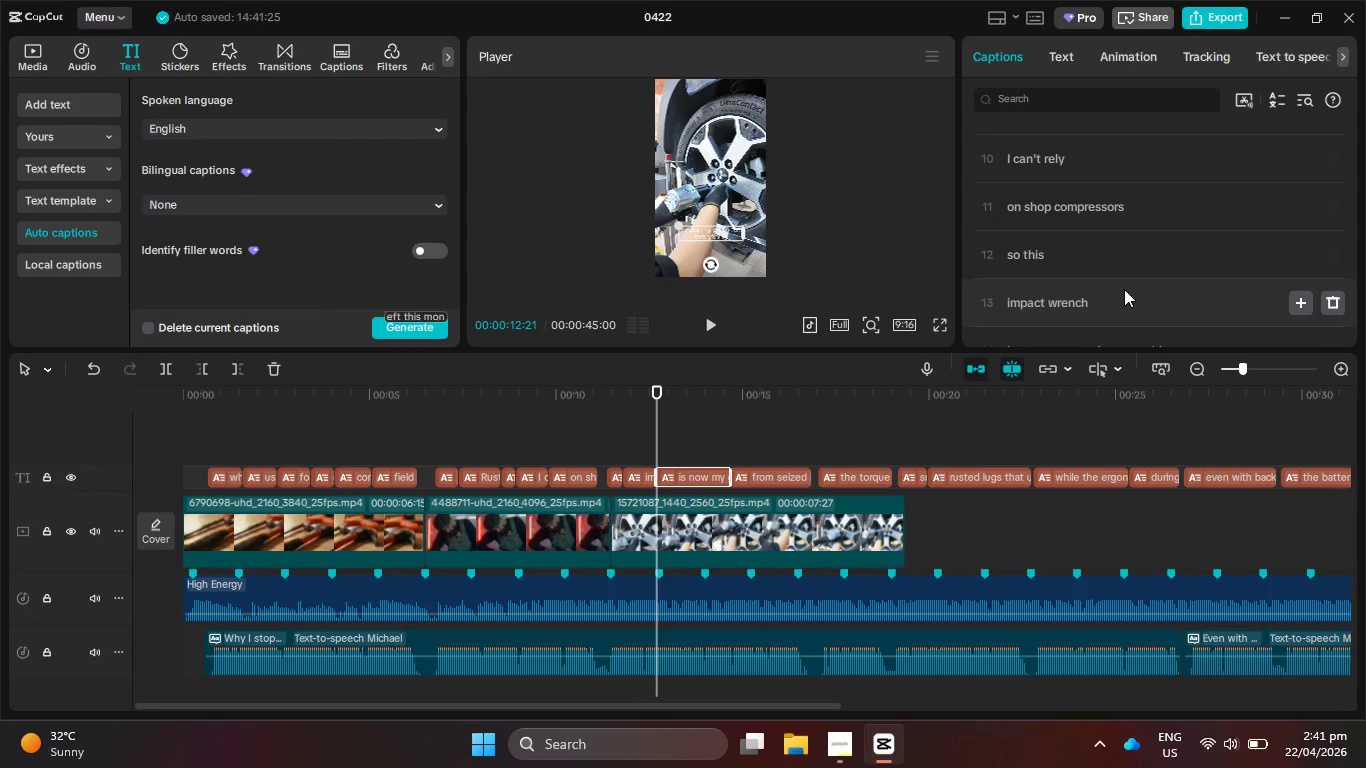 
scroll: coordinate [1124, 287], scroll_direction: down, amount: 2.0
 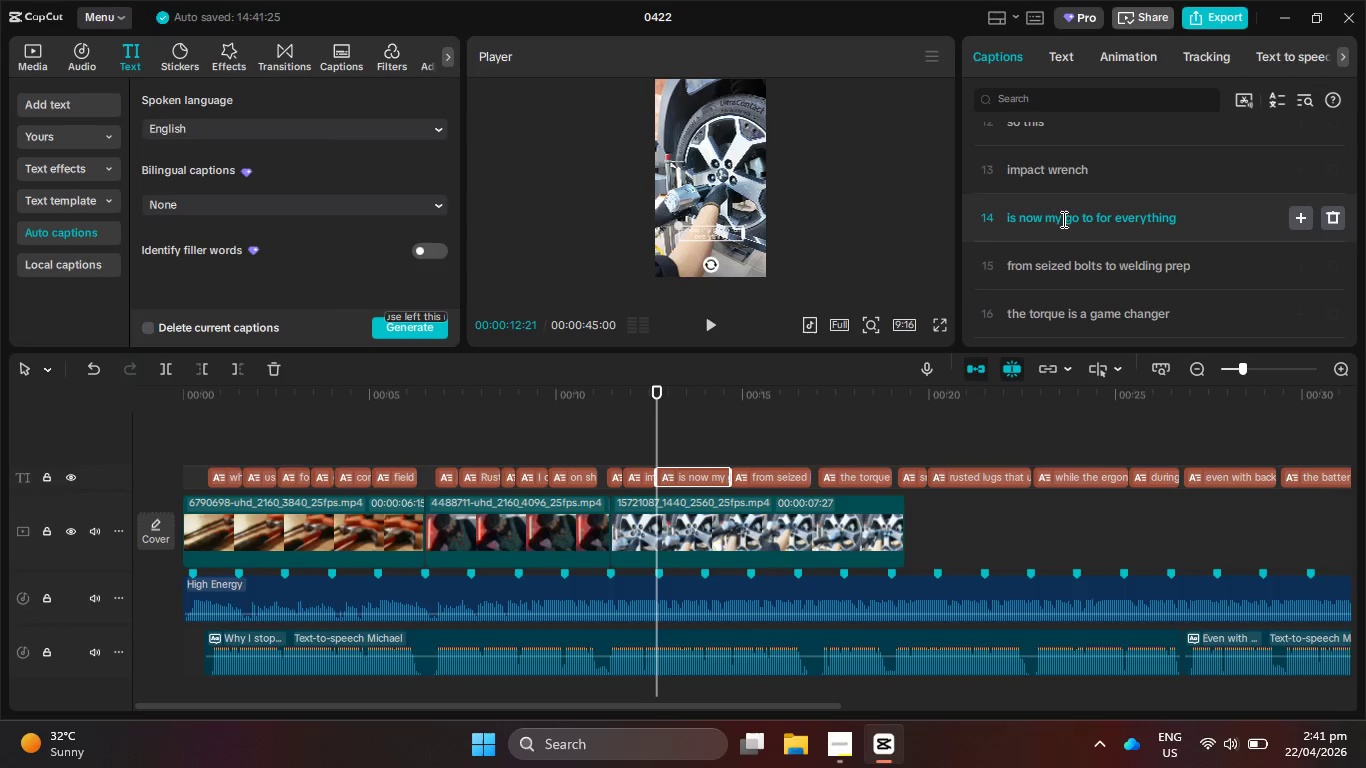 
wait(8.2)
 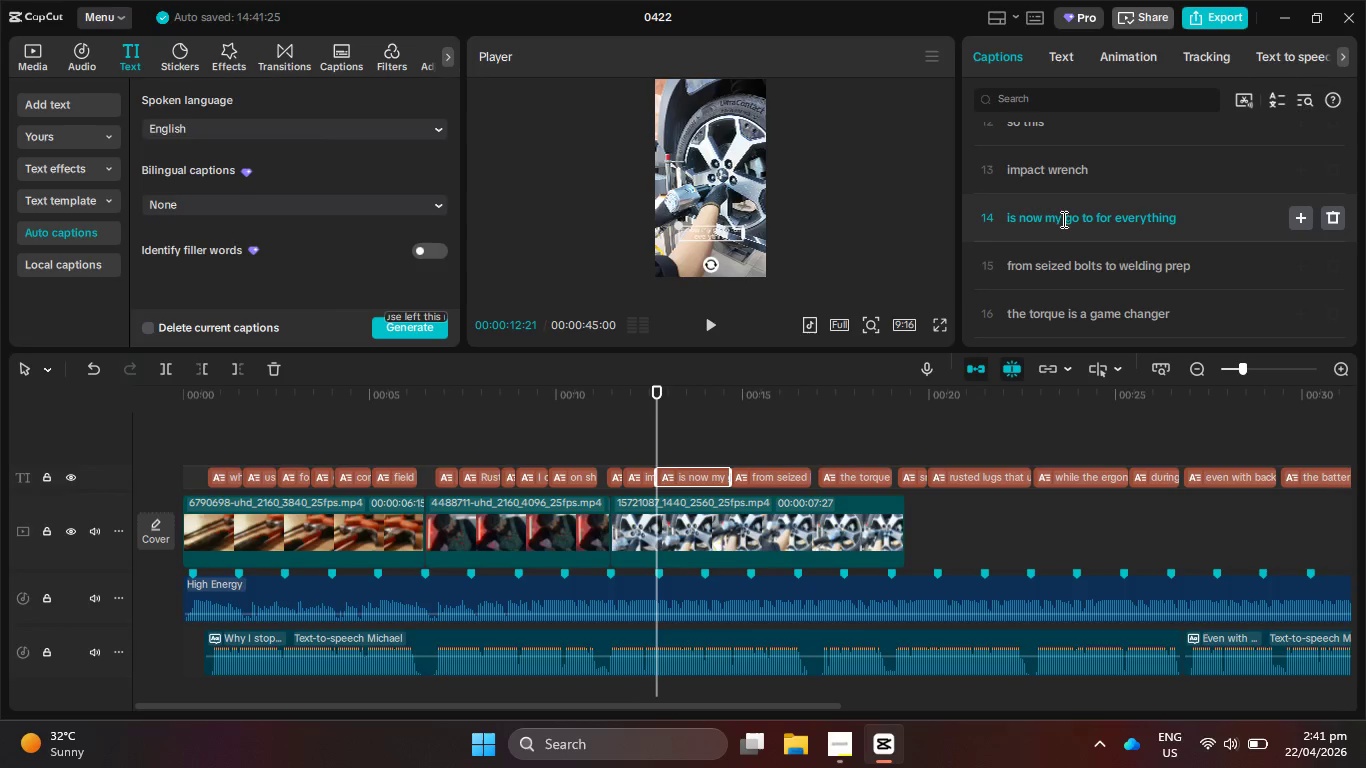 
left_click([1065, 218])
 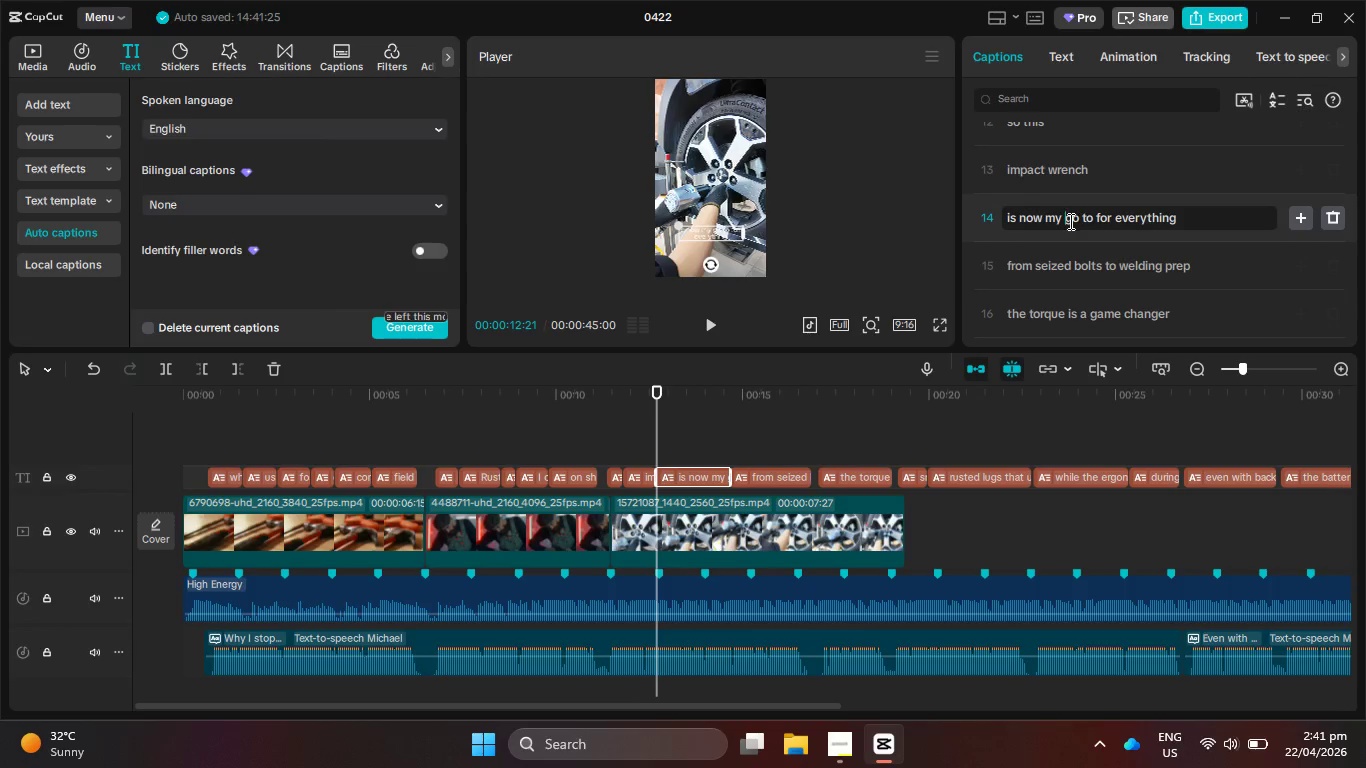 
key(Enter)
 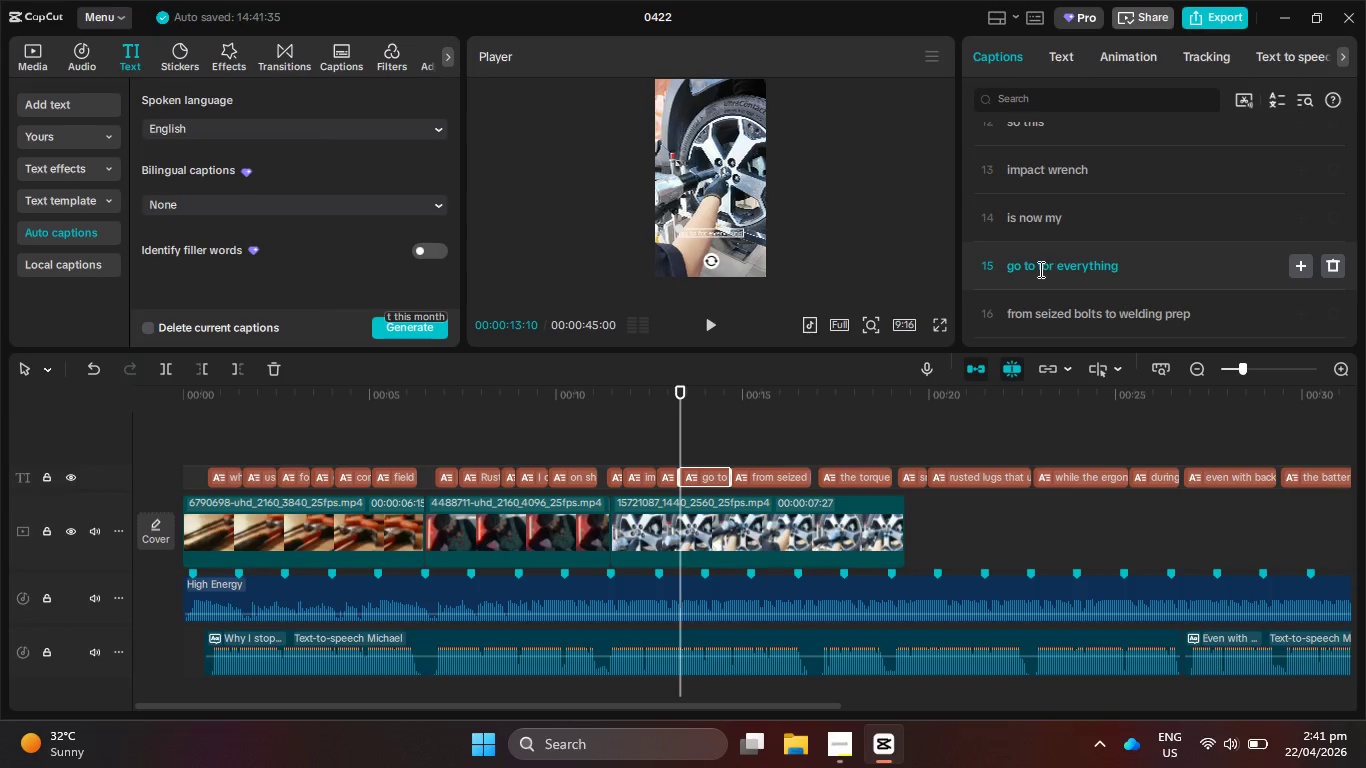 
left_click([1038, 269])
 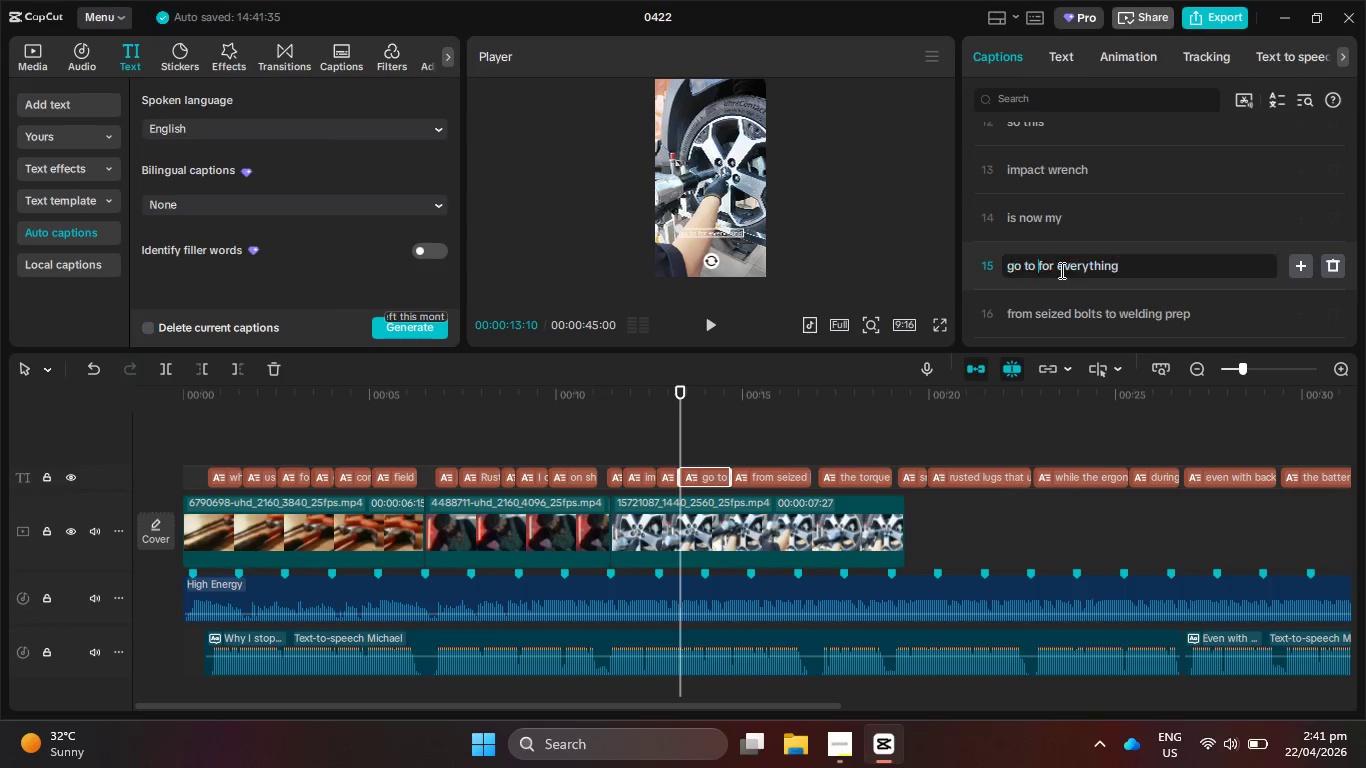 
key(Enter)
 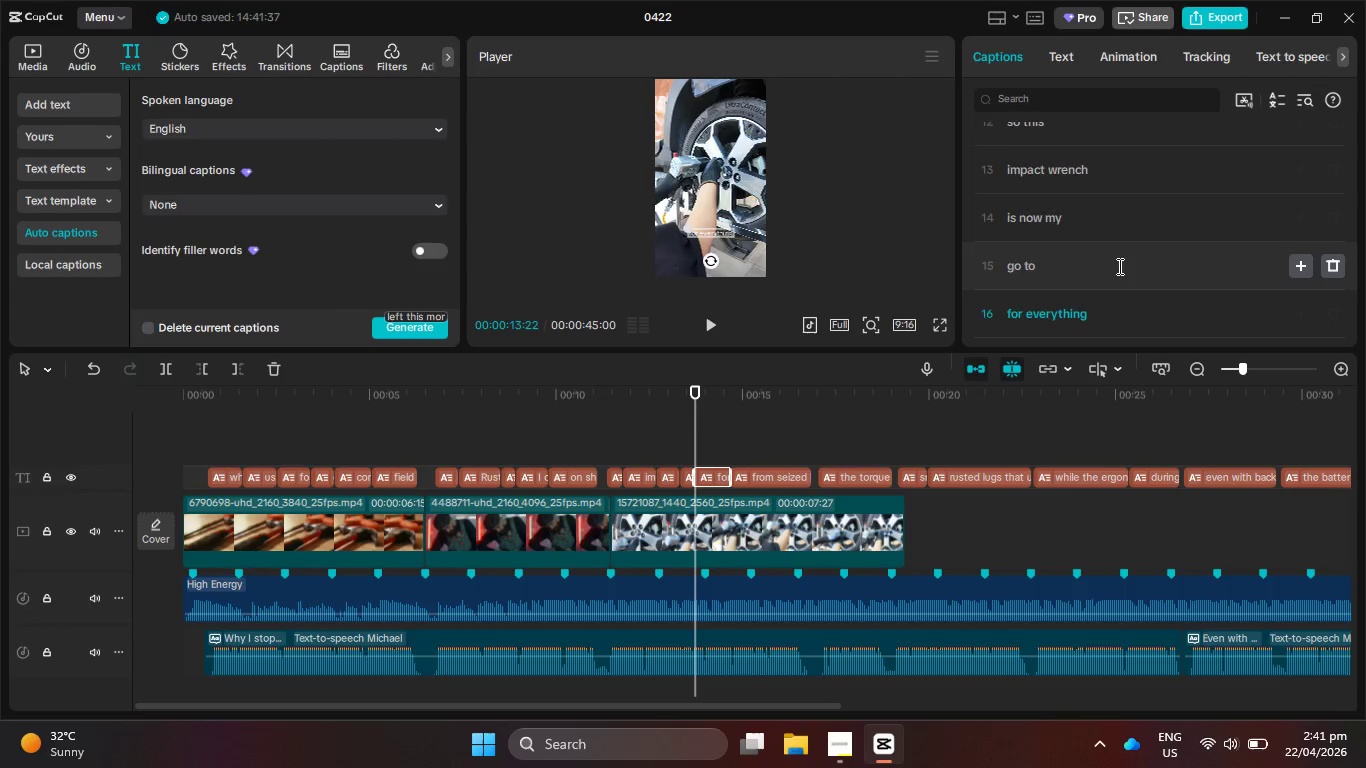 
scroll: coordinate [1118, 263], scroll_direction: down, amount: 2.0
 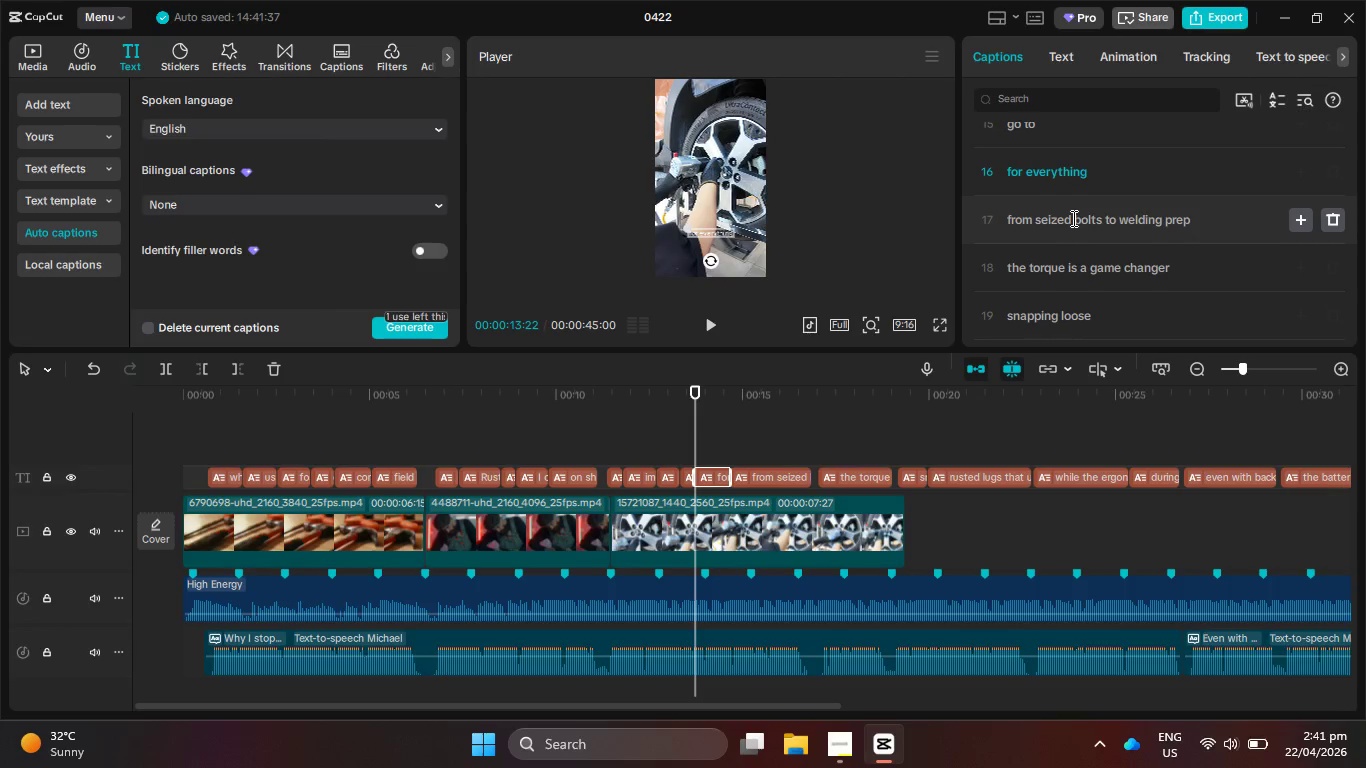 
left_click([1035, 219])
 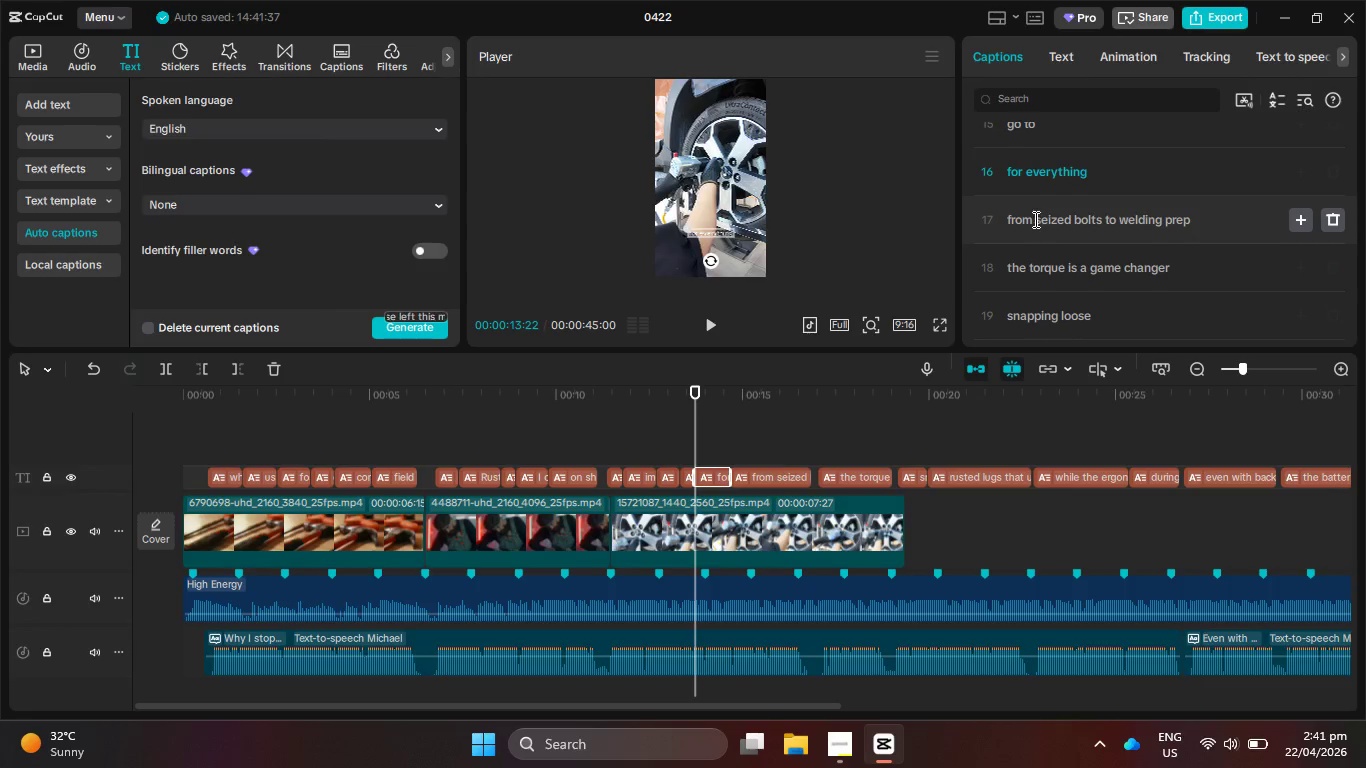 
key(Enter)
 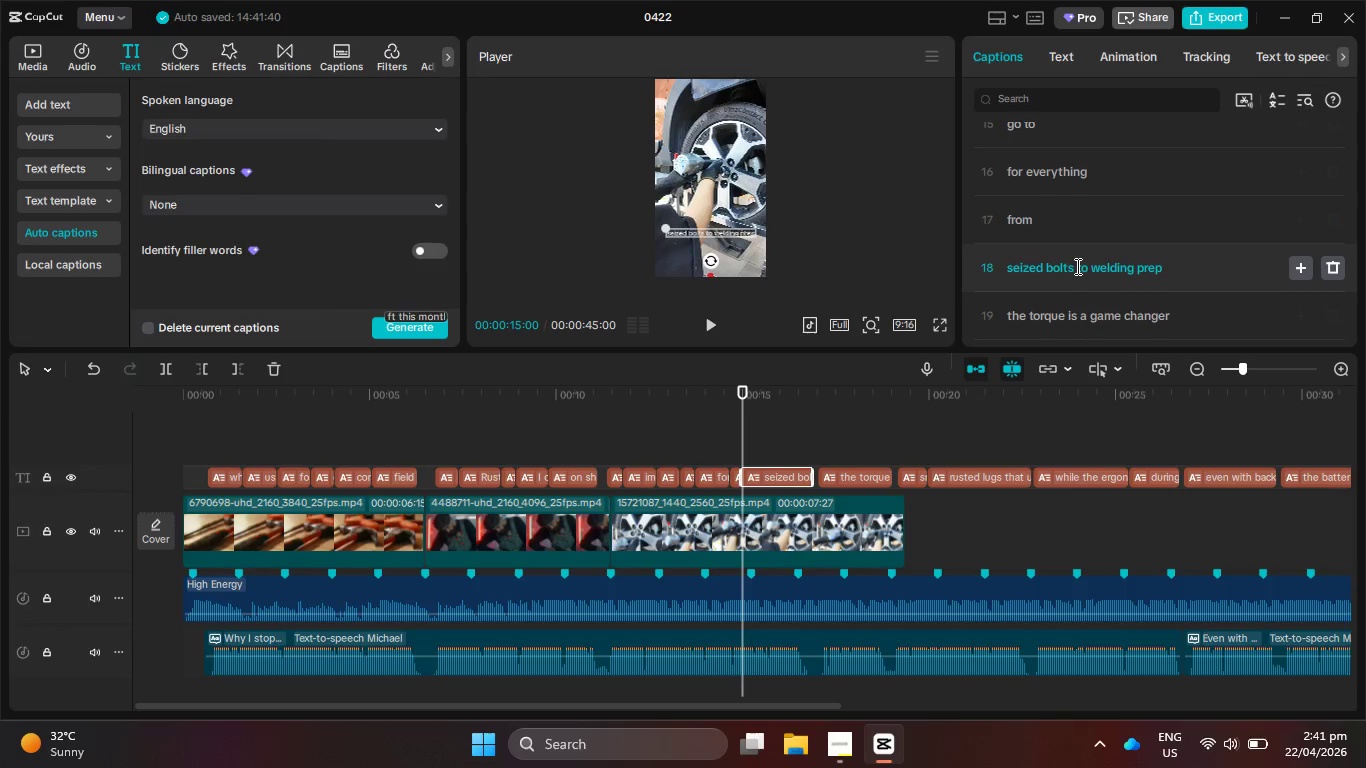 
left_click([1076, 266])
 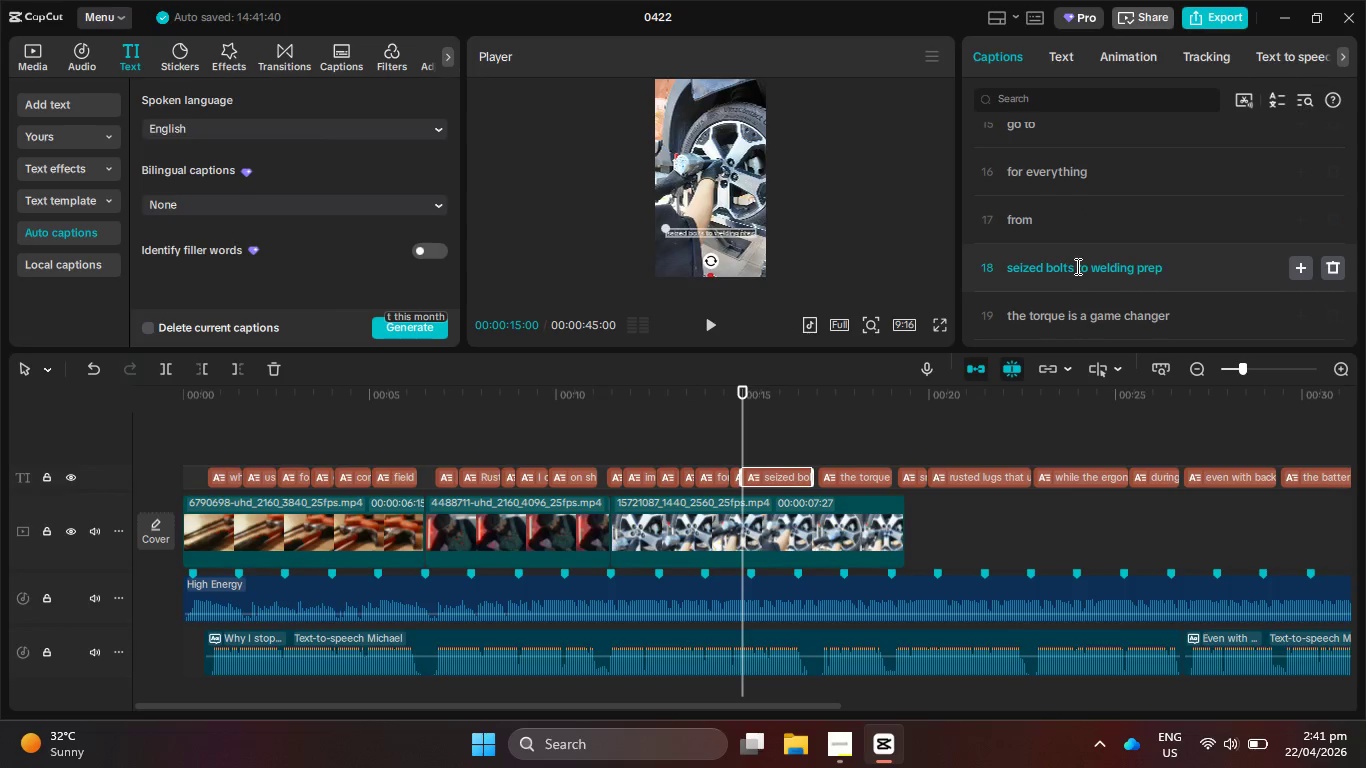 
key(Enter)
 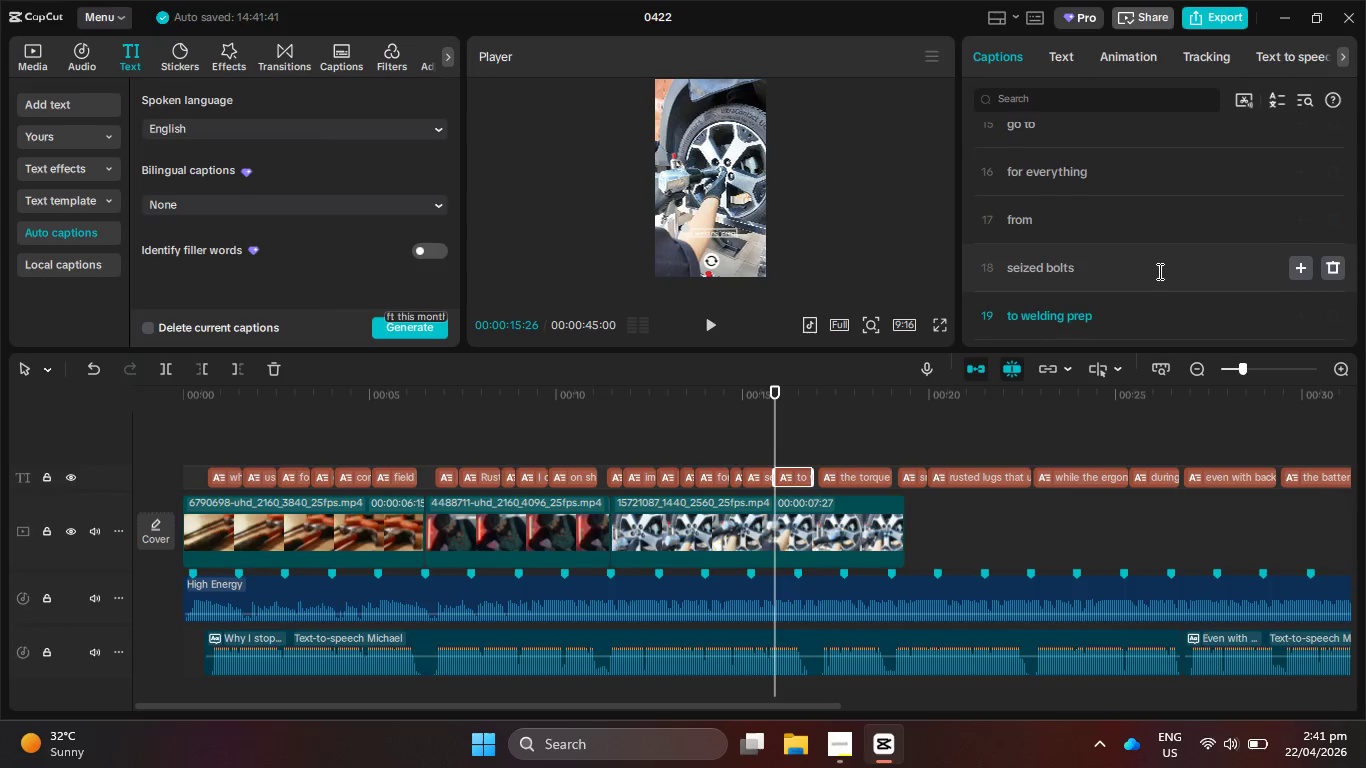 
scroll: coordinate [1158, 271], scroll_direction: down, amount: 2.0
 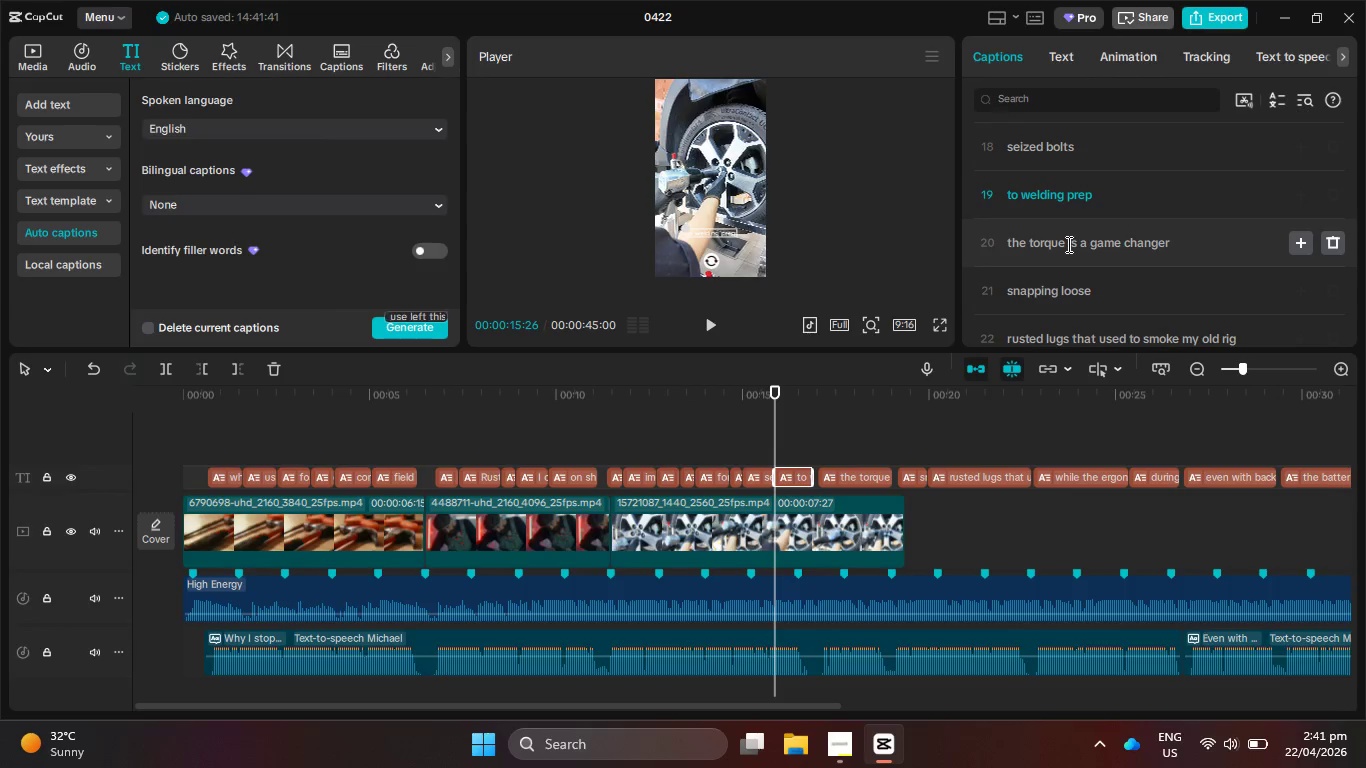 
left_click([1067, 244])
 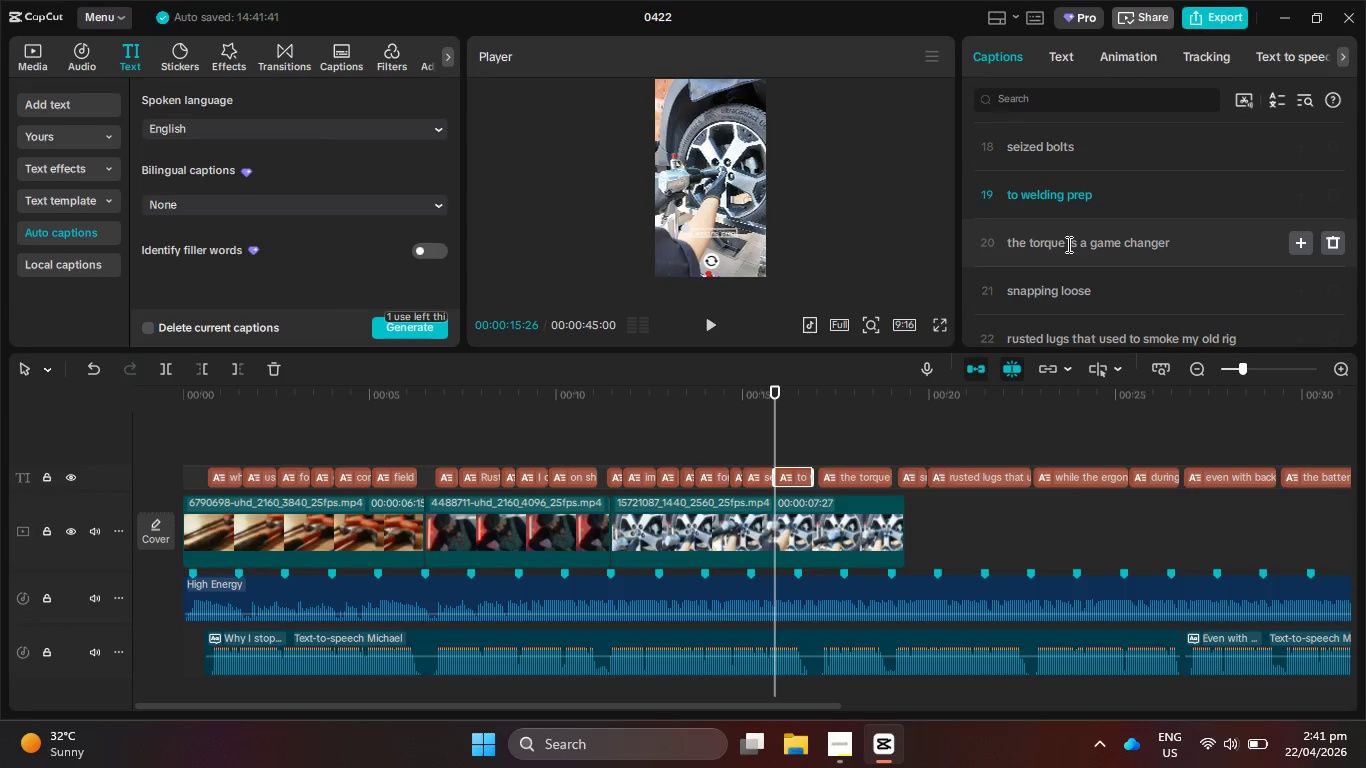 
key(Enter)
 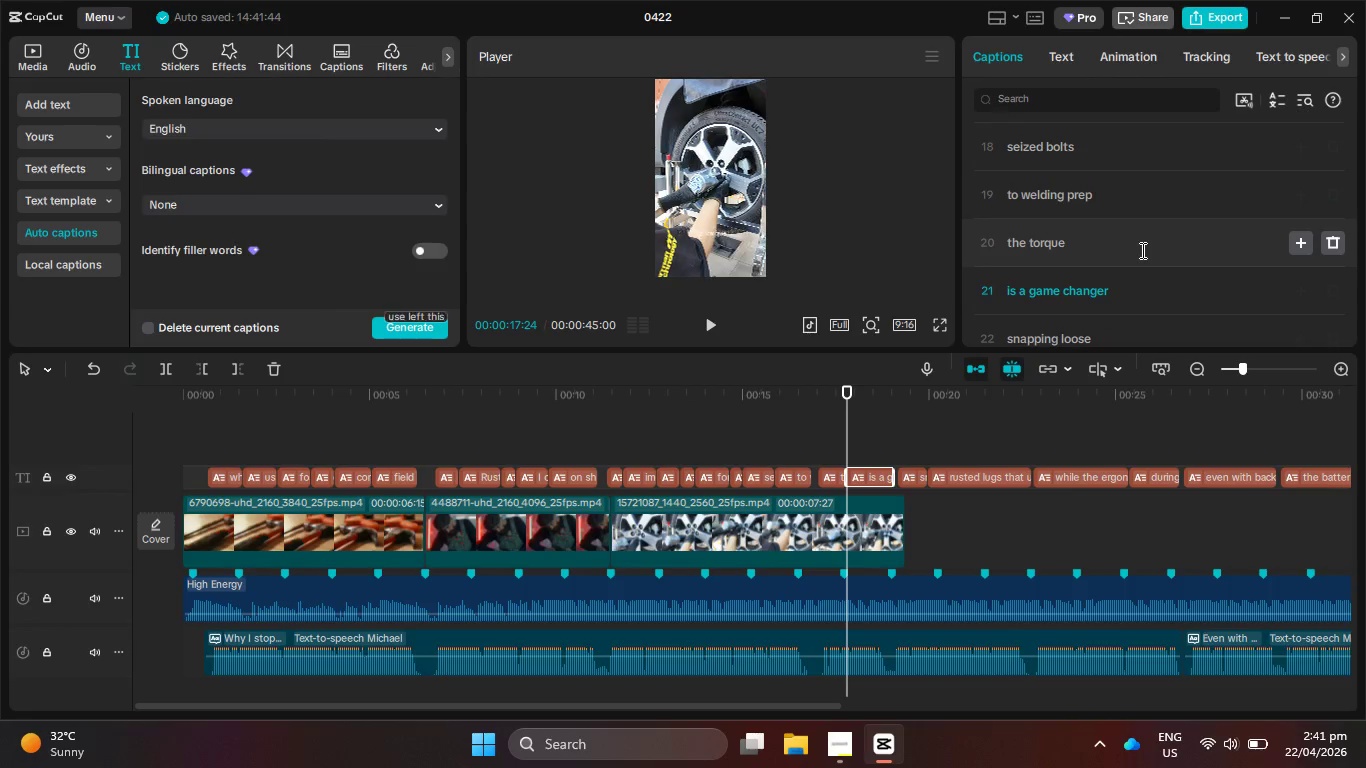 
scroll: coordinate [1135, 257], scroll_direction: down, amount: 1.0
 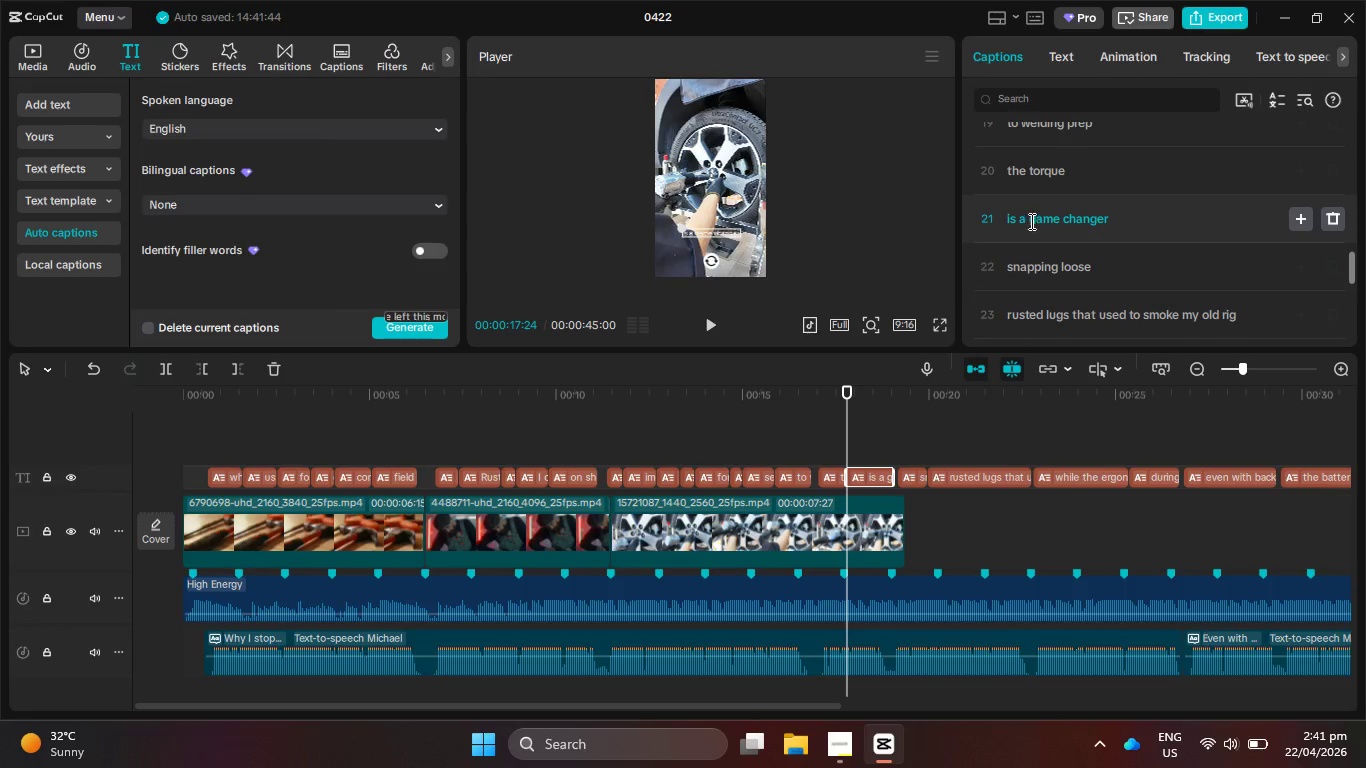 
left_click([1031, 220])
 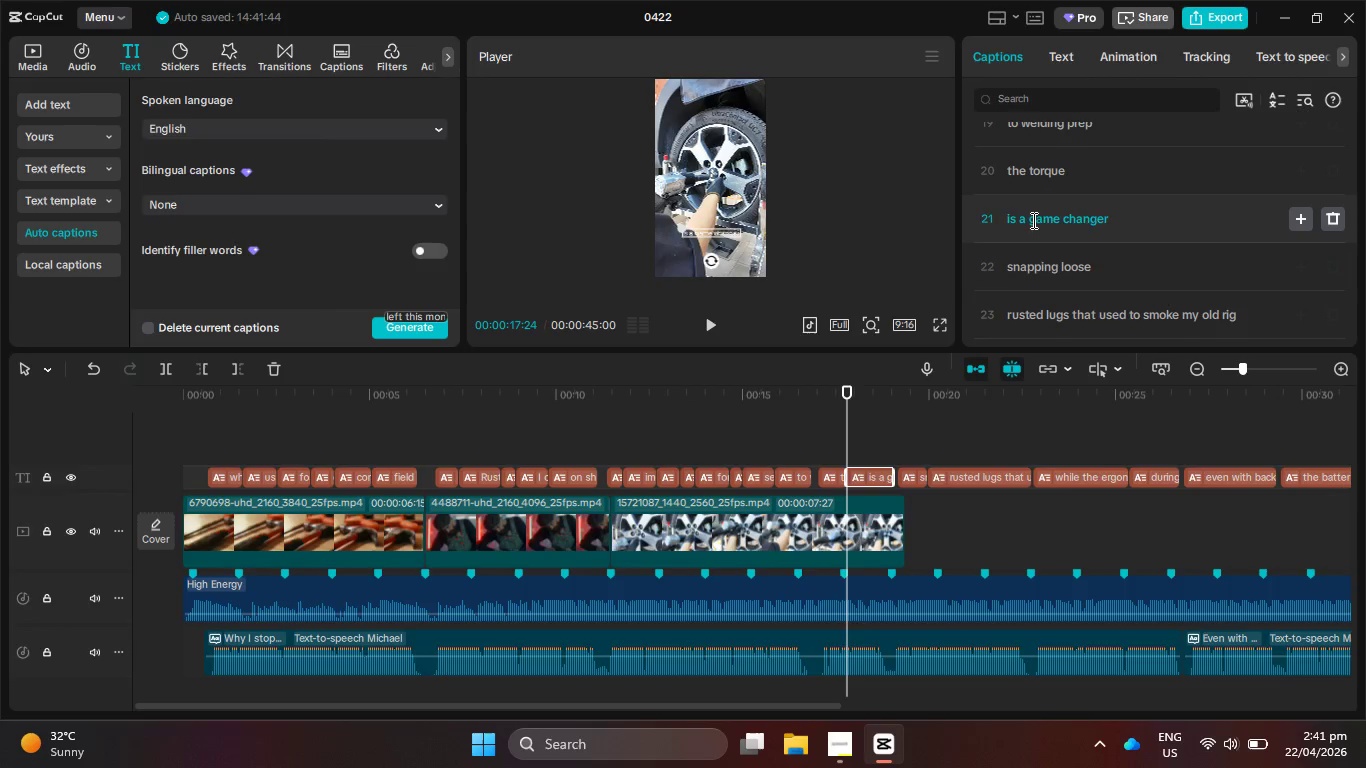 
key(Enter)
 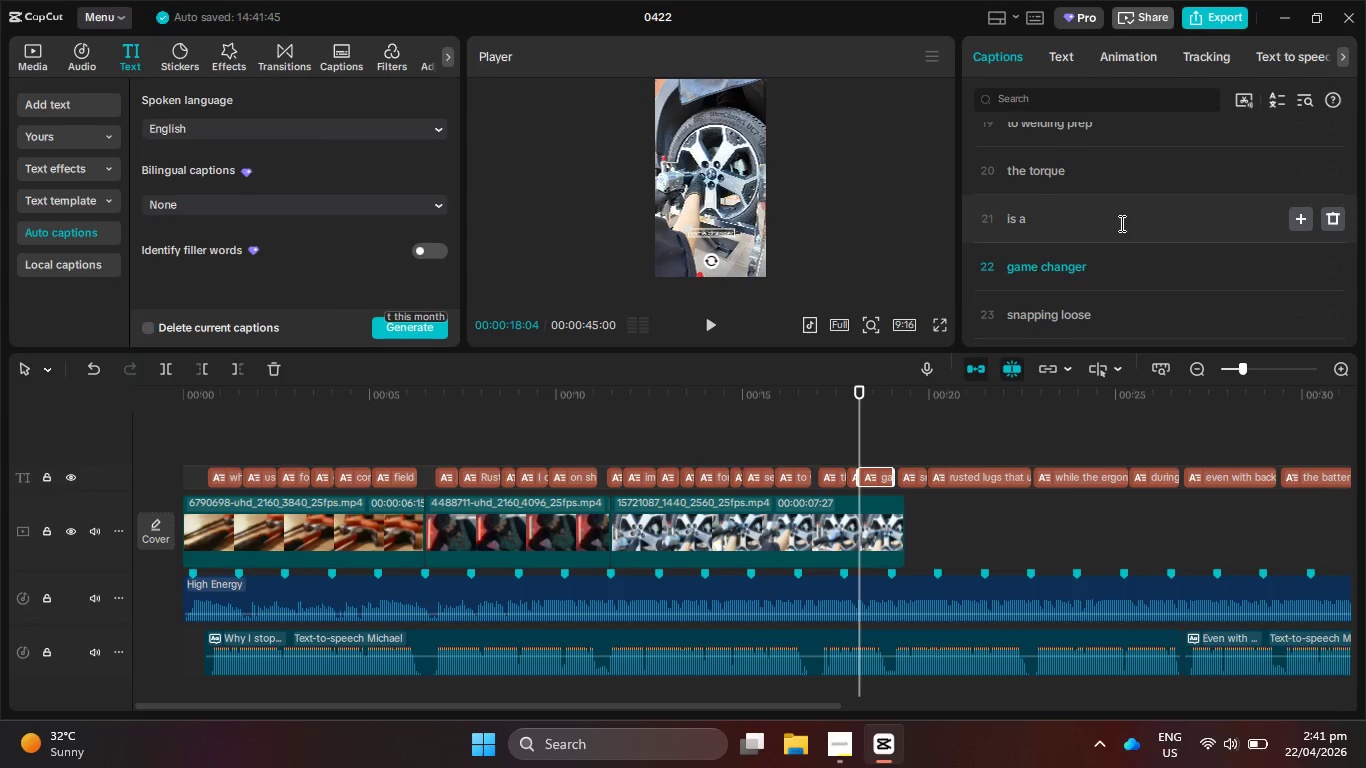 
scroll: coordinate [1120, 223], scroll_direction: down, amount: 2.0
 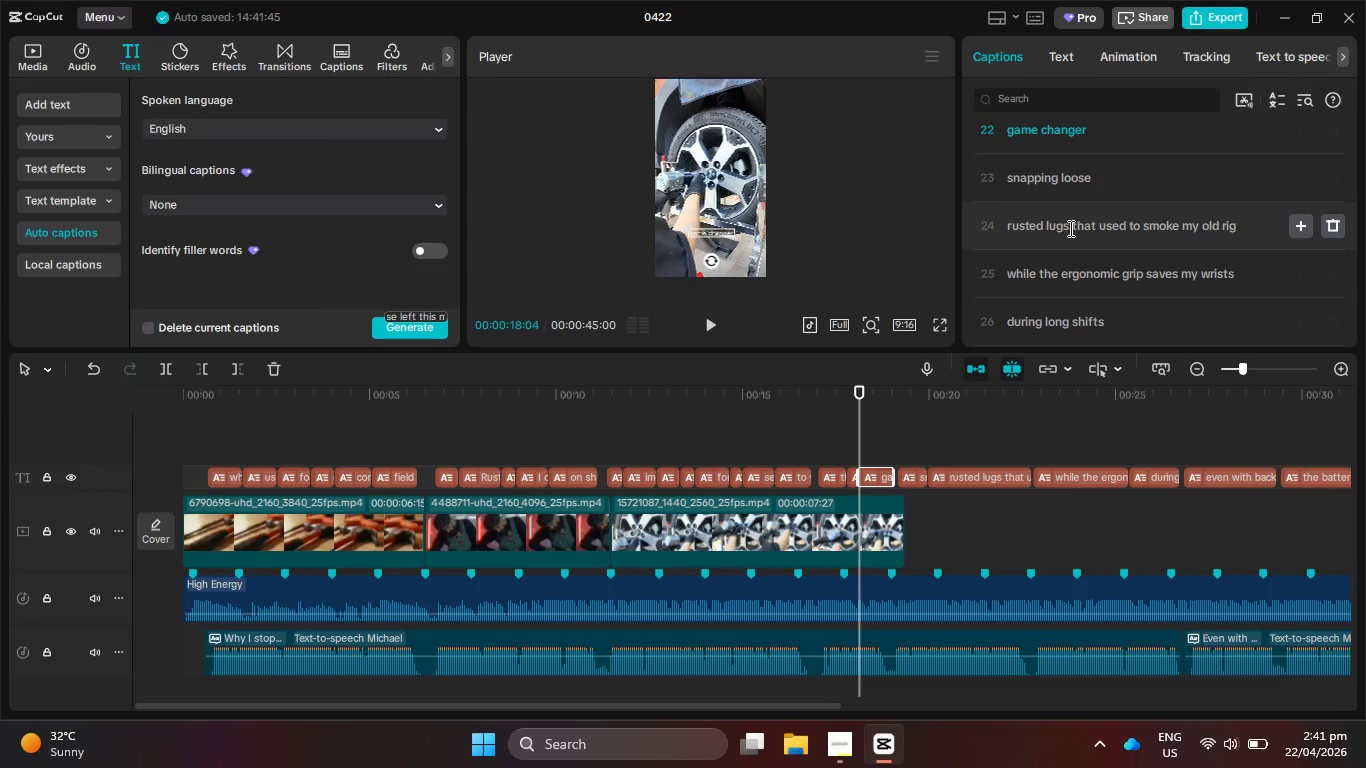 
left_click([1071, 225])
 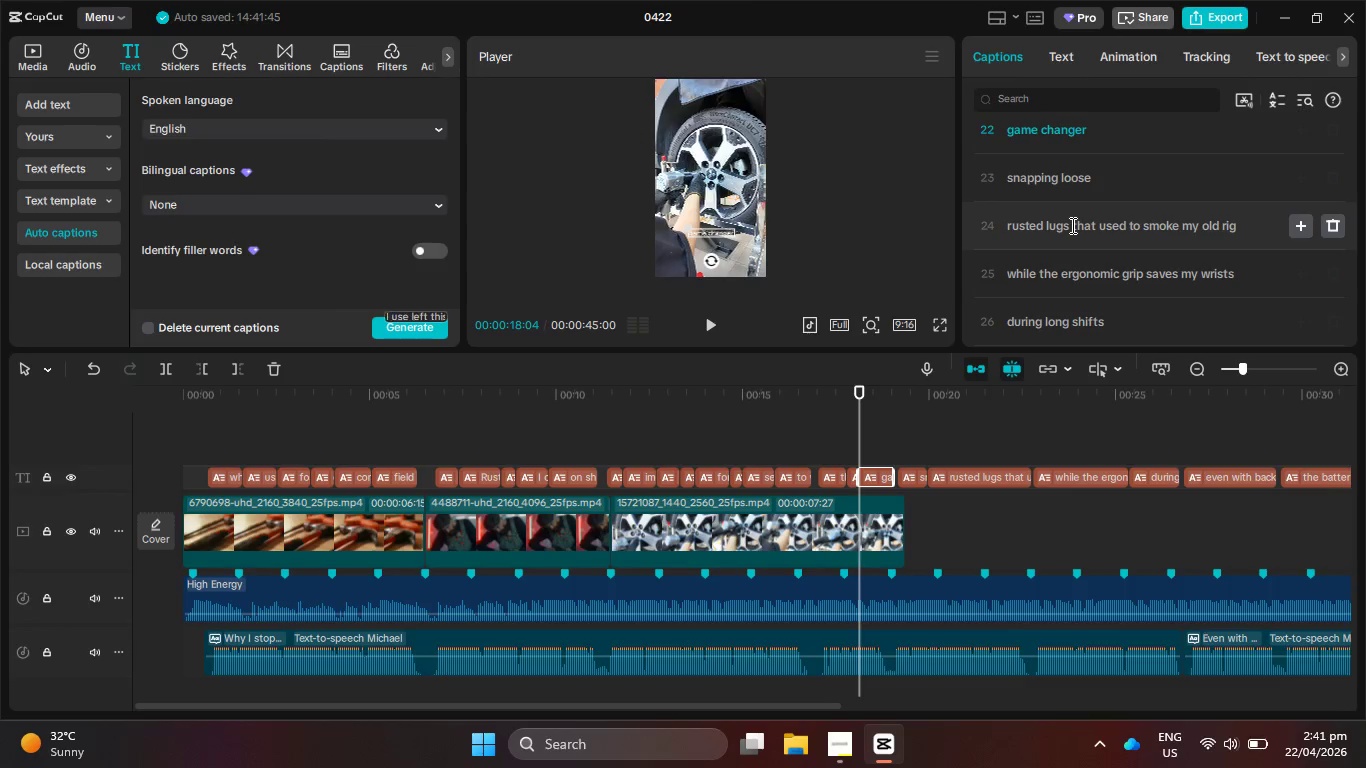 
key(Enter)
 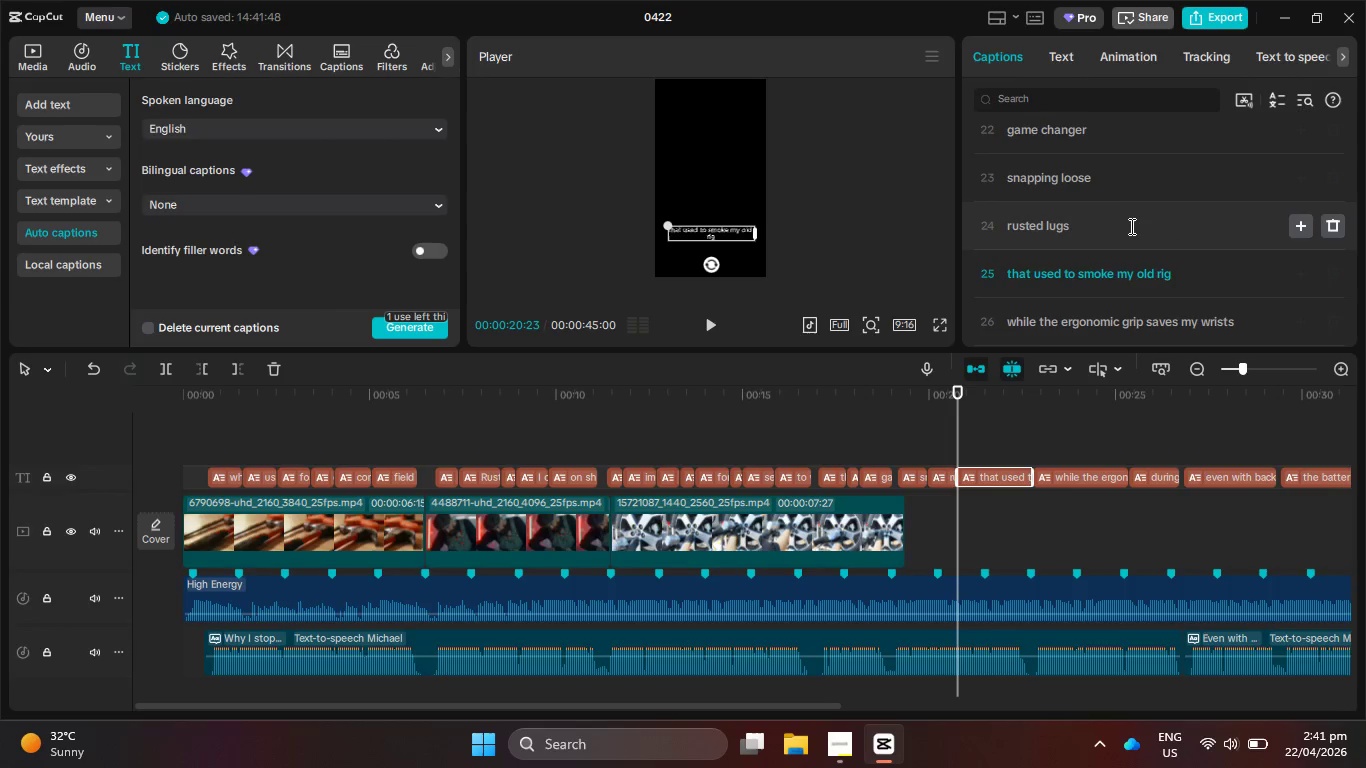 
scroll: coordinate [1130, 228], scroll_direction: down, amount: 1.0
 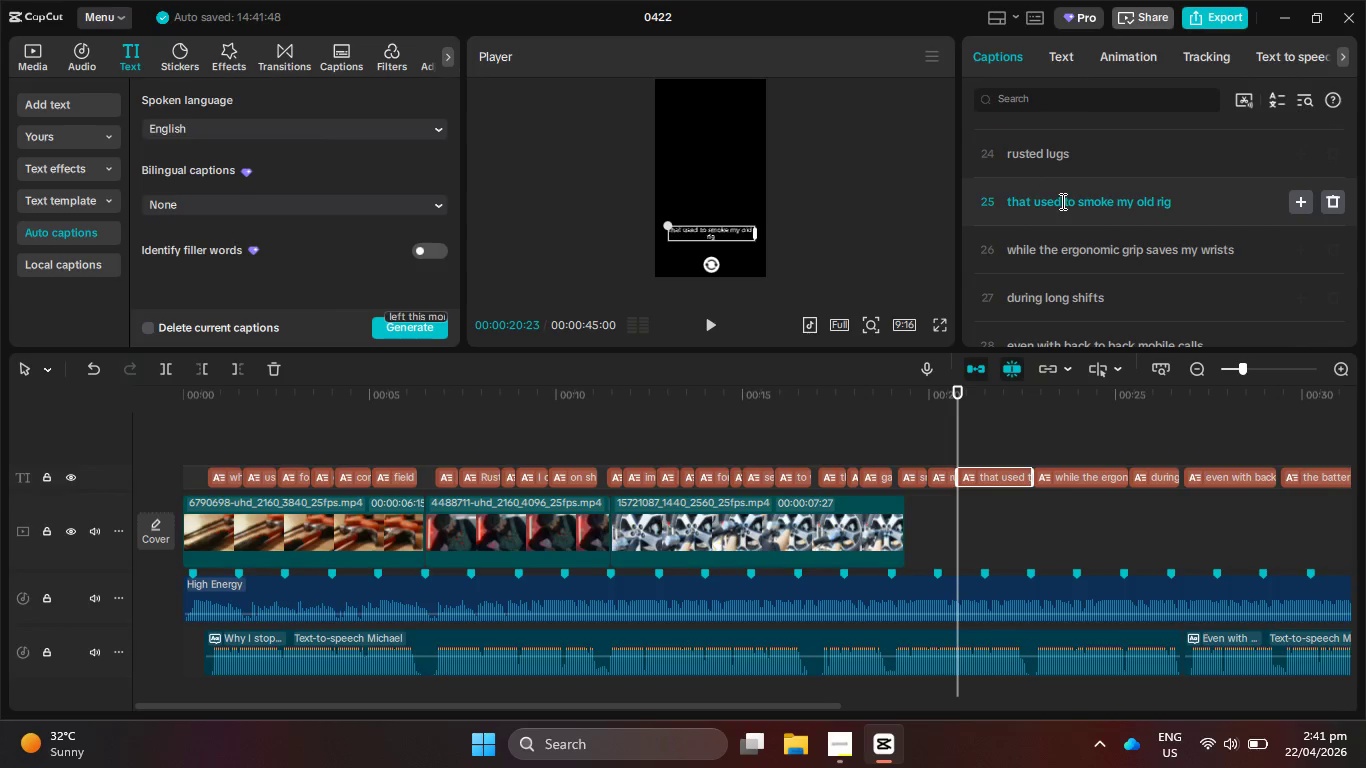 
left_click([1064, 203])
 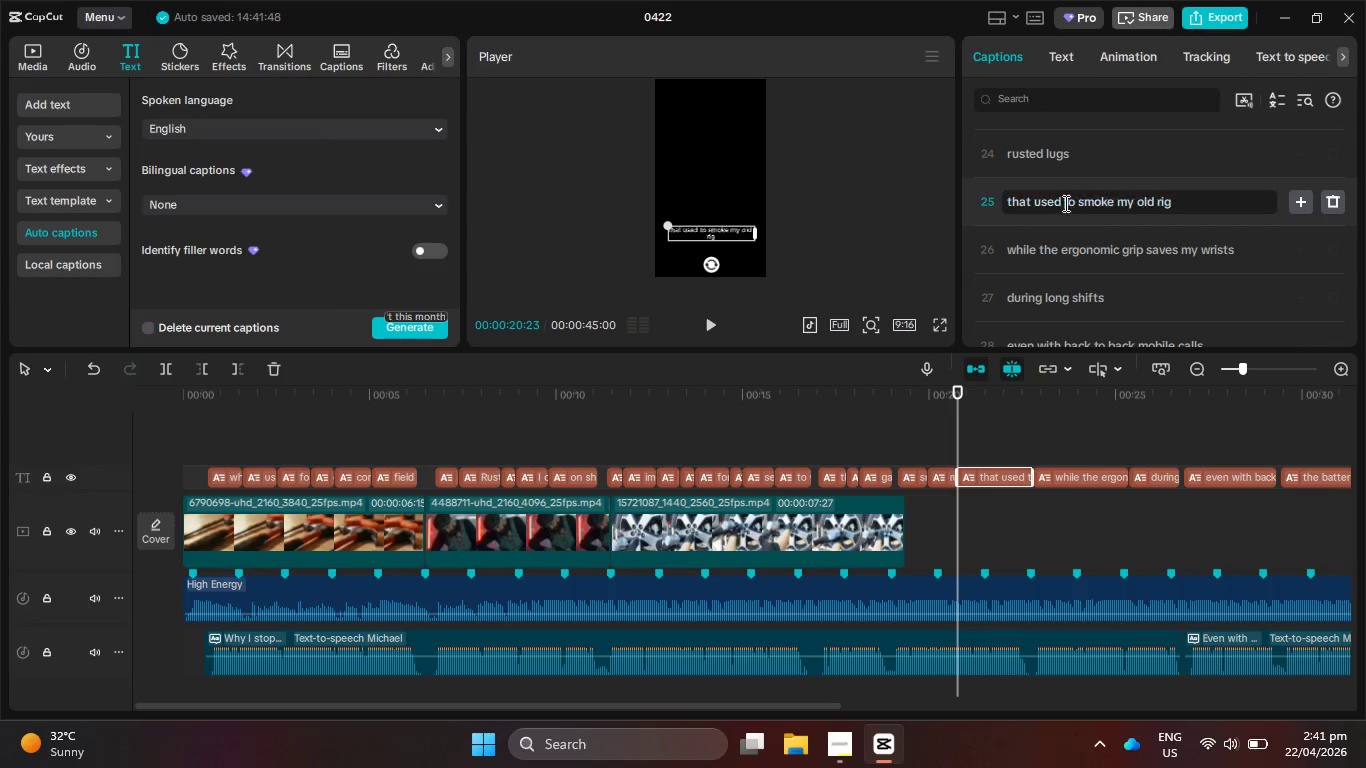 
key(Enter)
 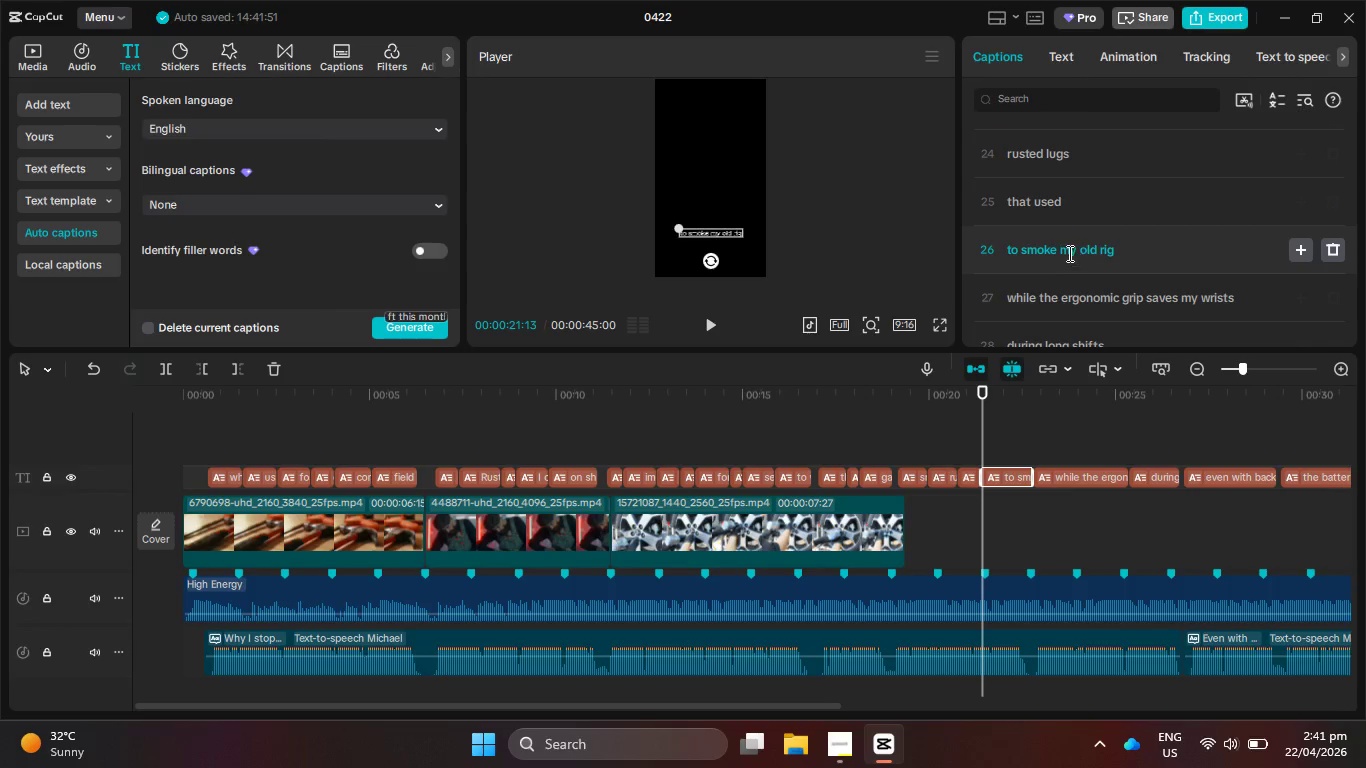 
left_click([1062, 249])
 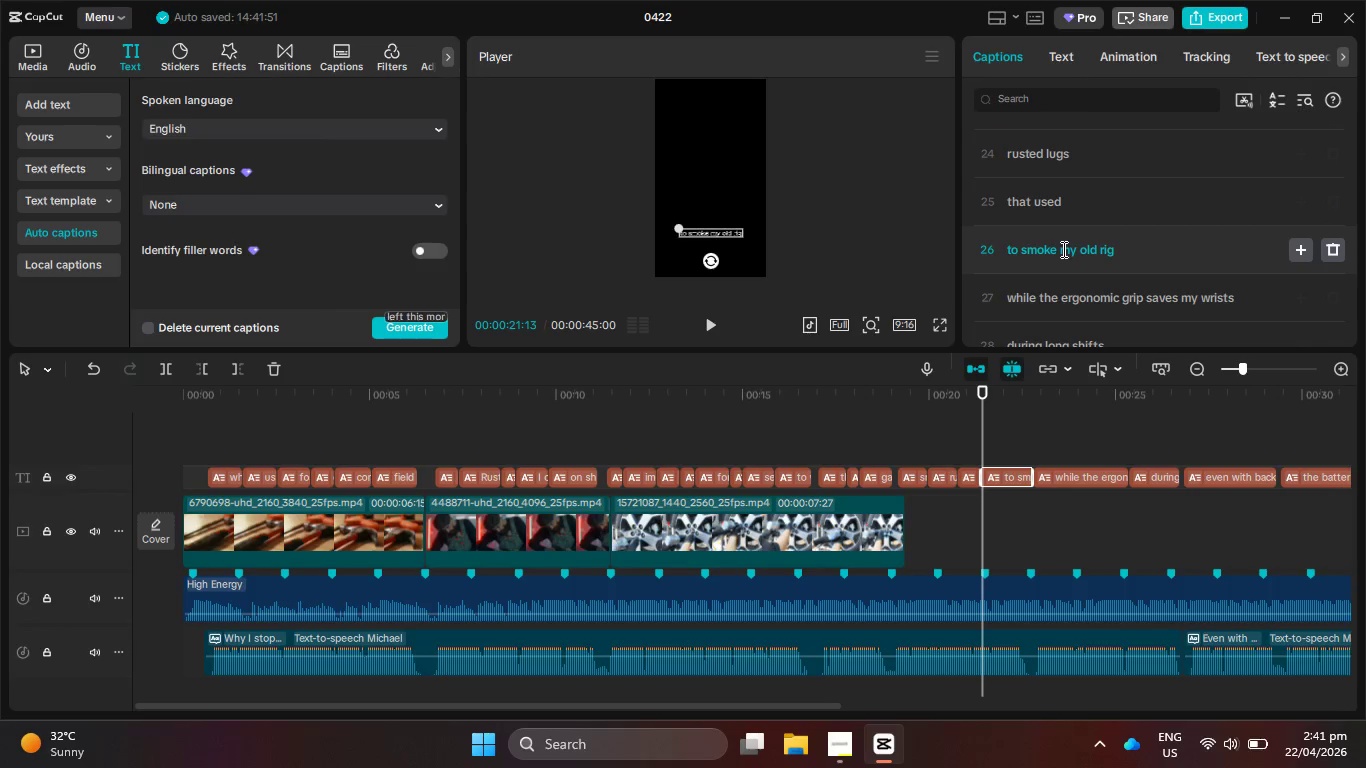 
key(Enter)
 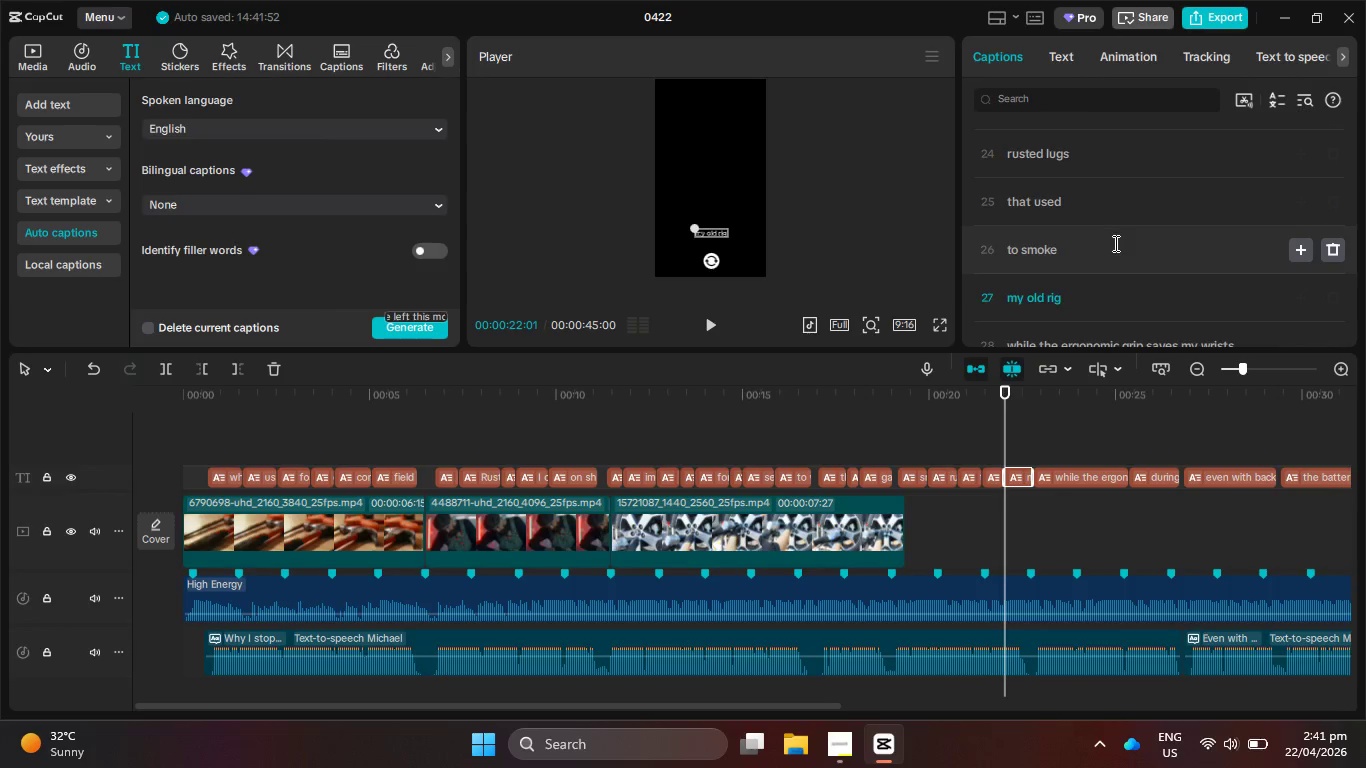 
scroll: coordinate [1114, 243], scroll_direction: down, amount: 1.0
 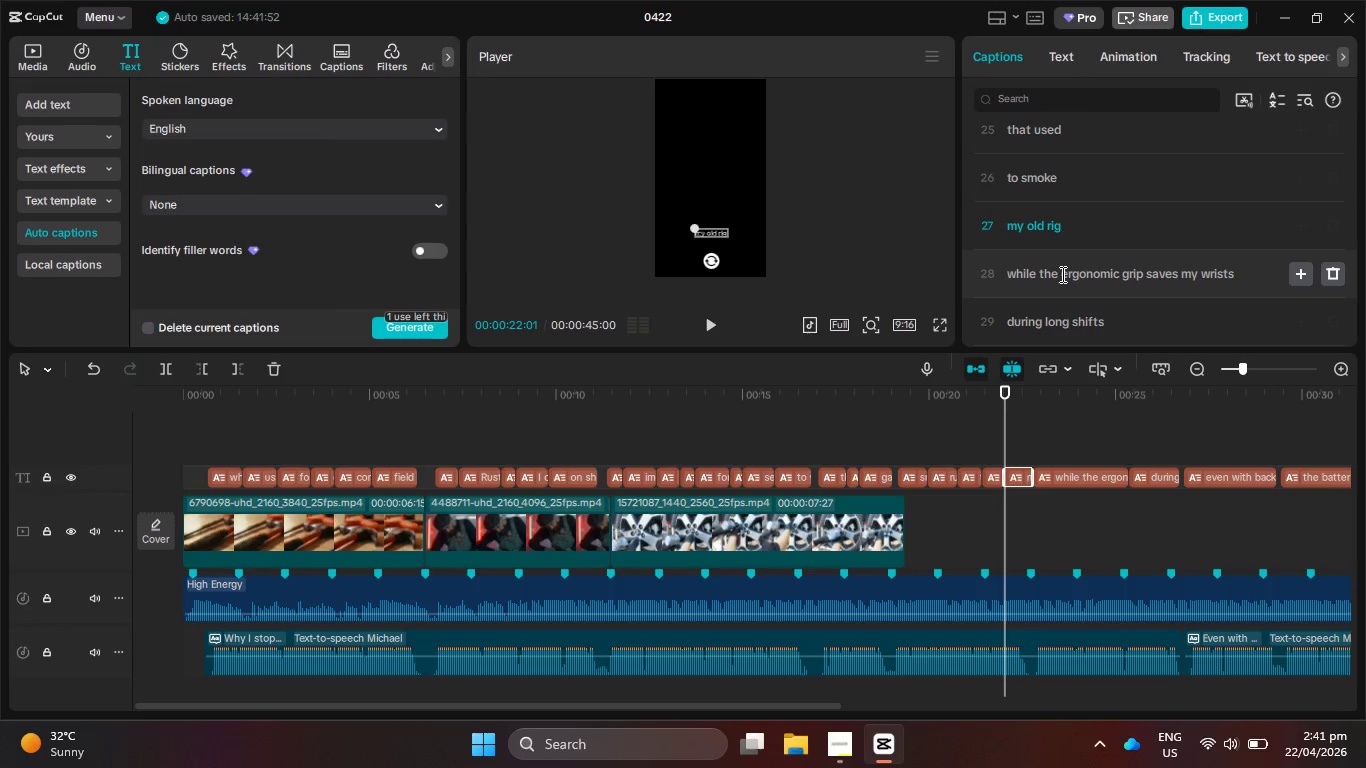 
left_click([1061, 274])
 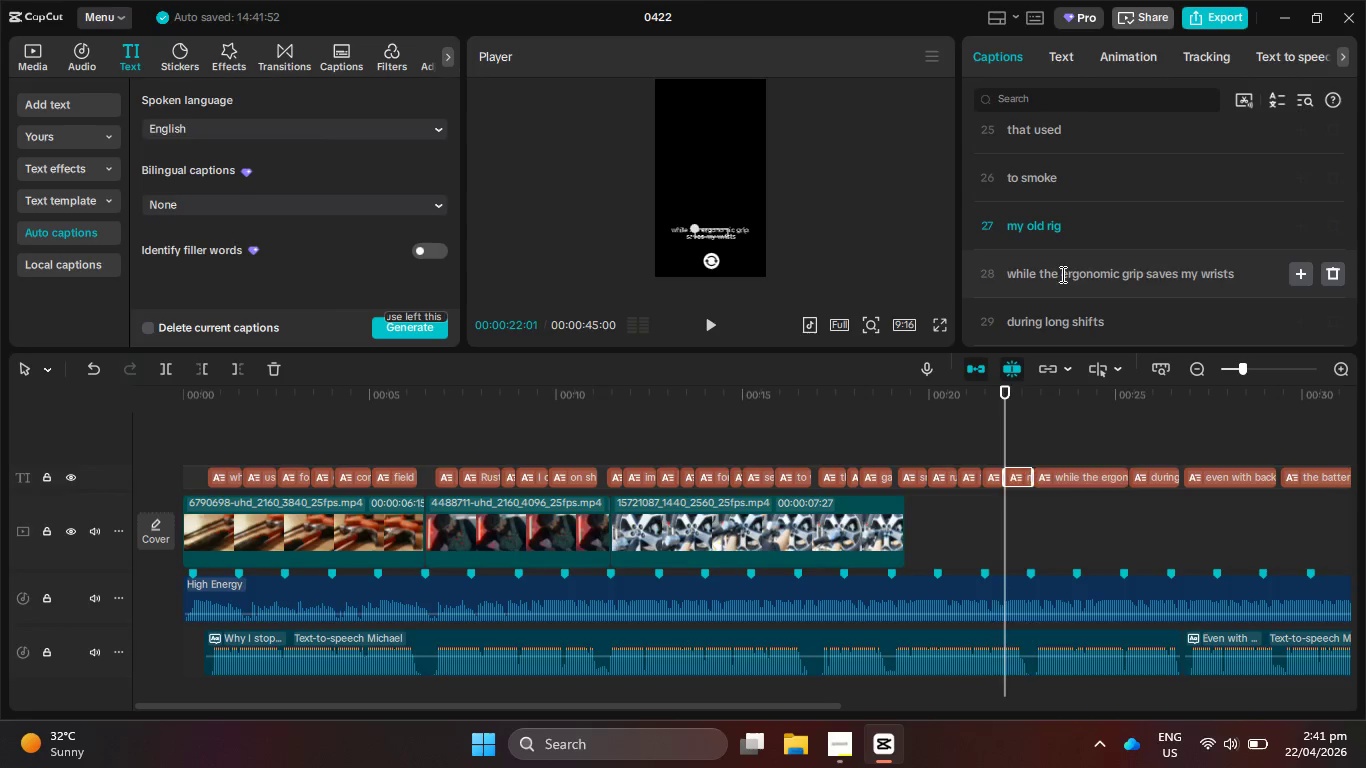 
key(Enter)
 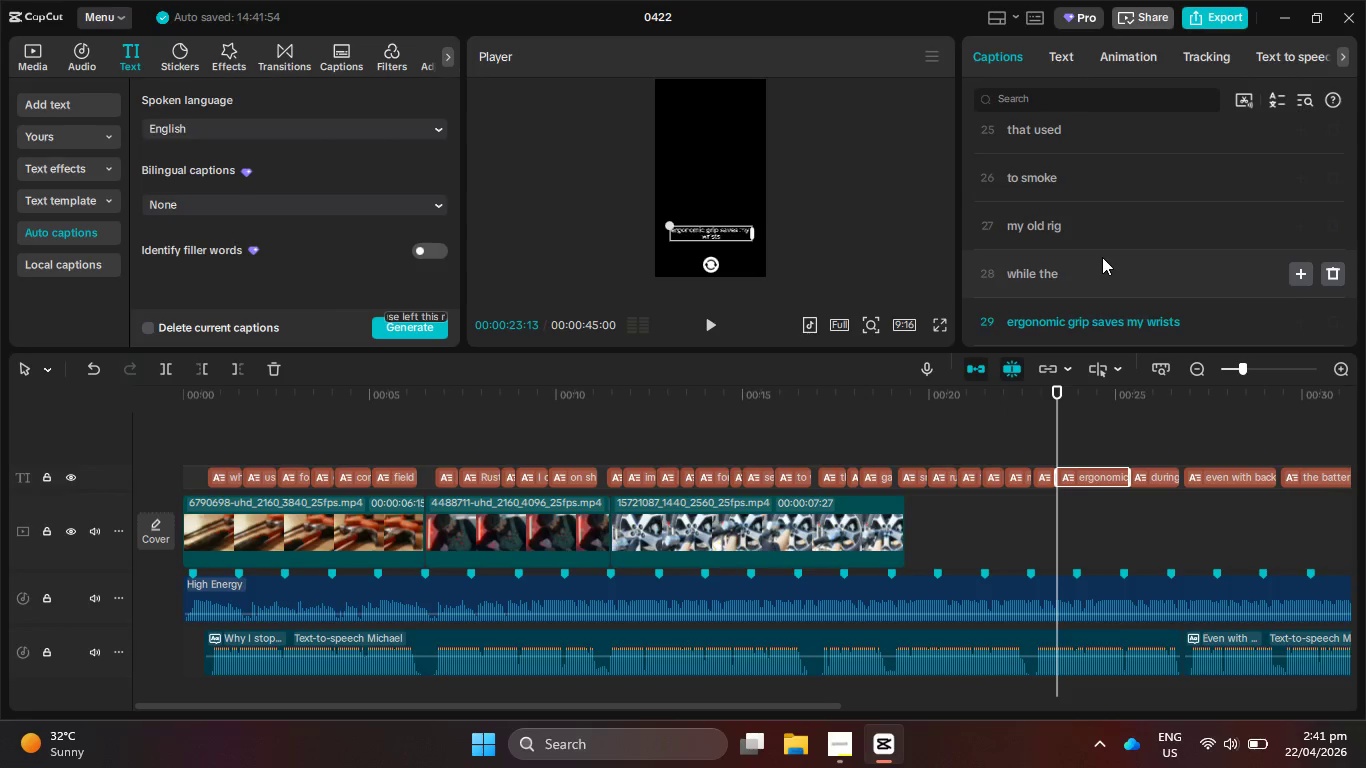 
scroll: coordinate [1102, 257], scroll_direction: down, amount: 2.0
 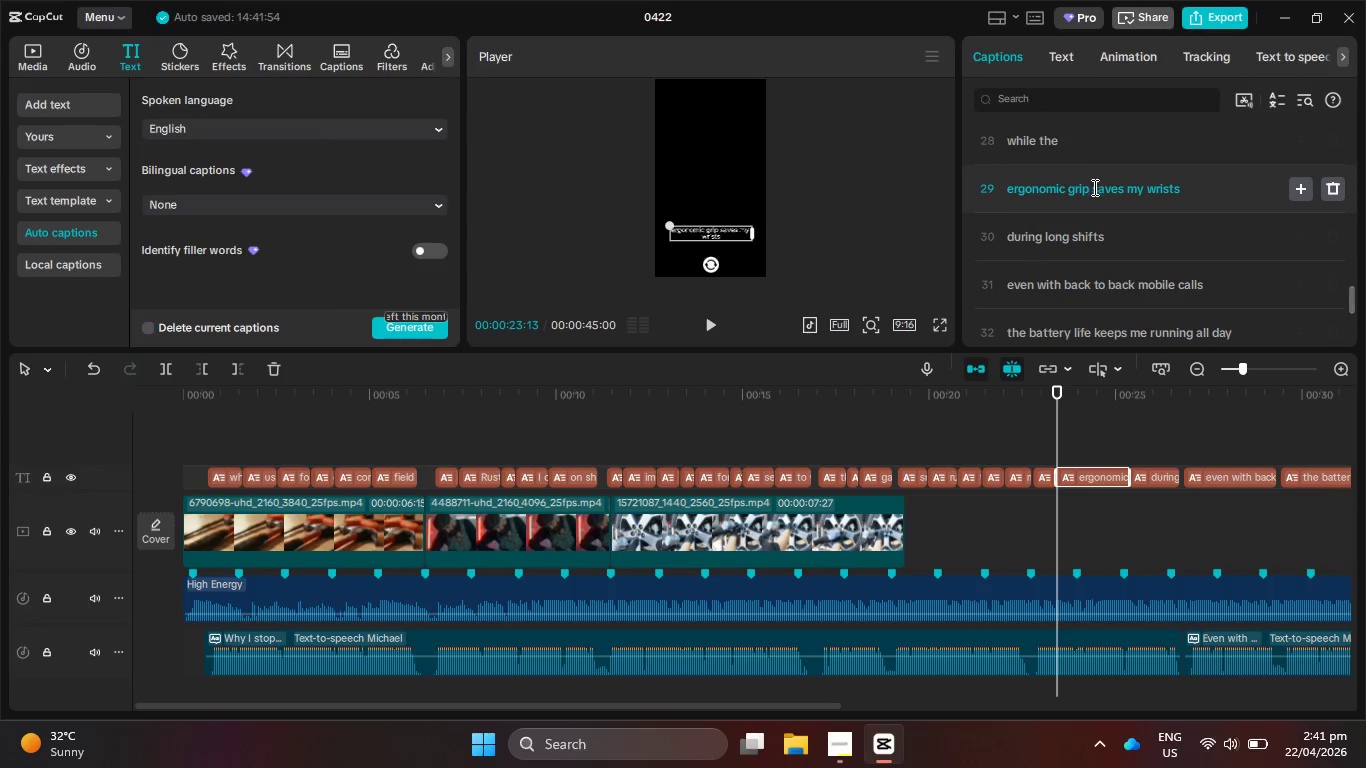 
left_click([1093, 190])
 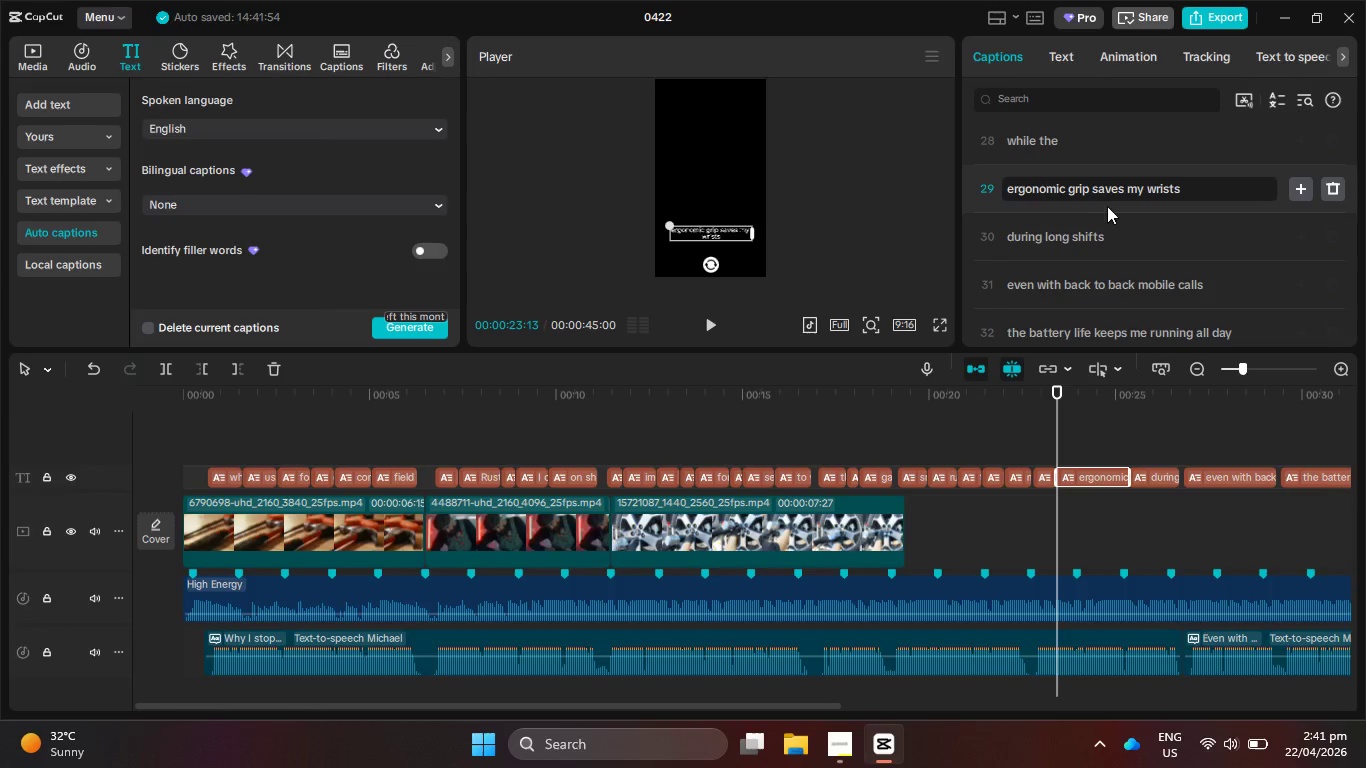 
key(Enter)
 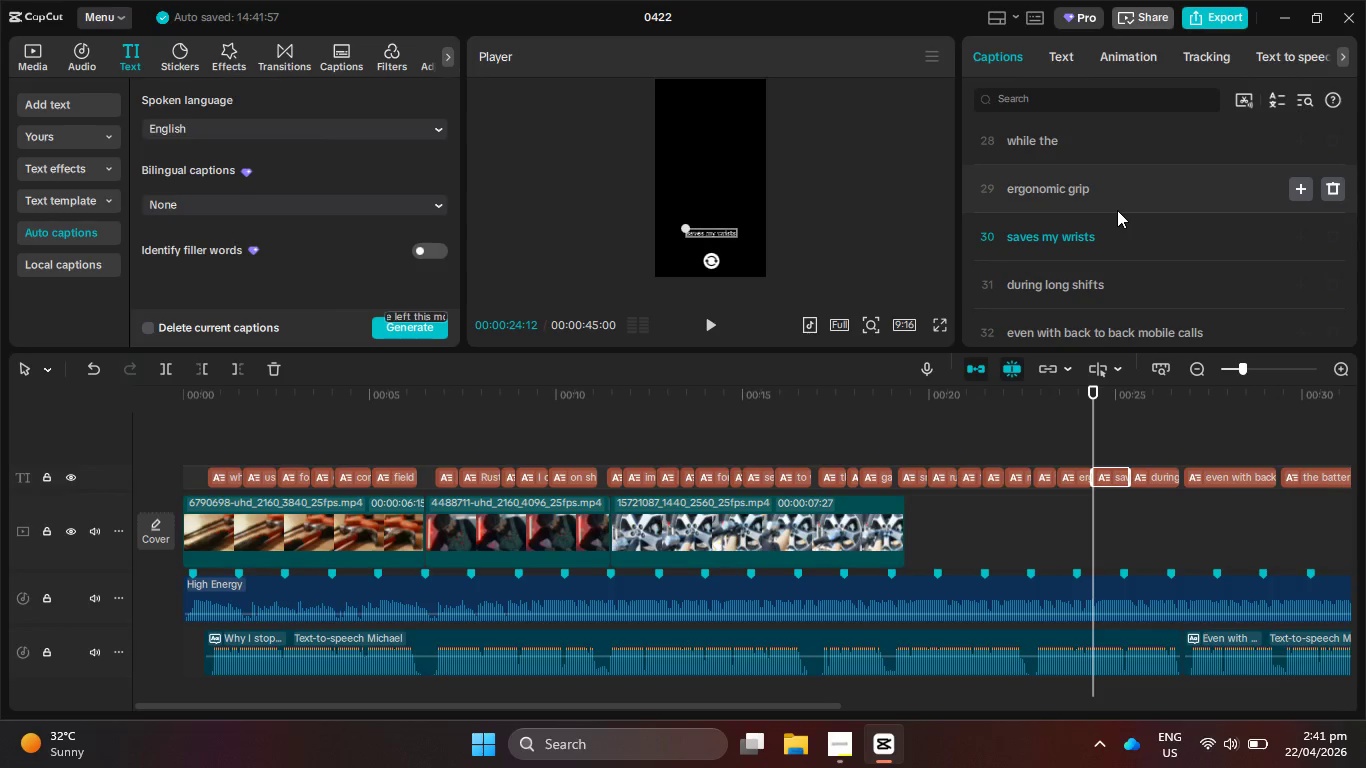 
scroll: coordinate [1118, 211], scroll_direction: up, amount: 3.0